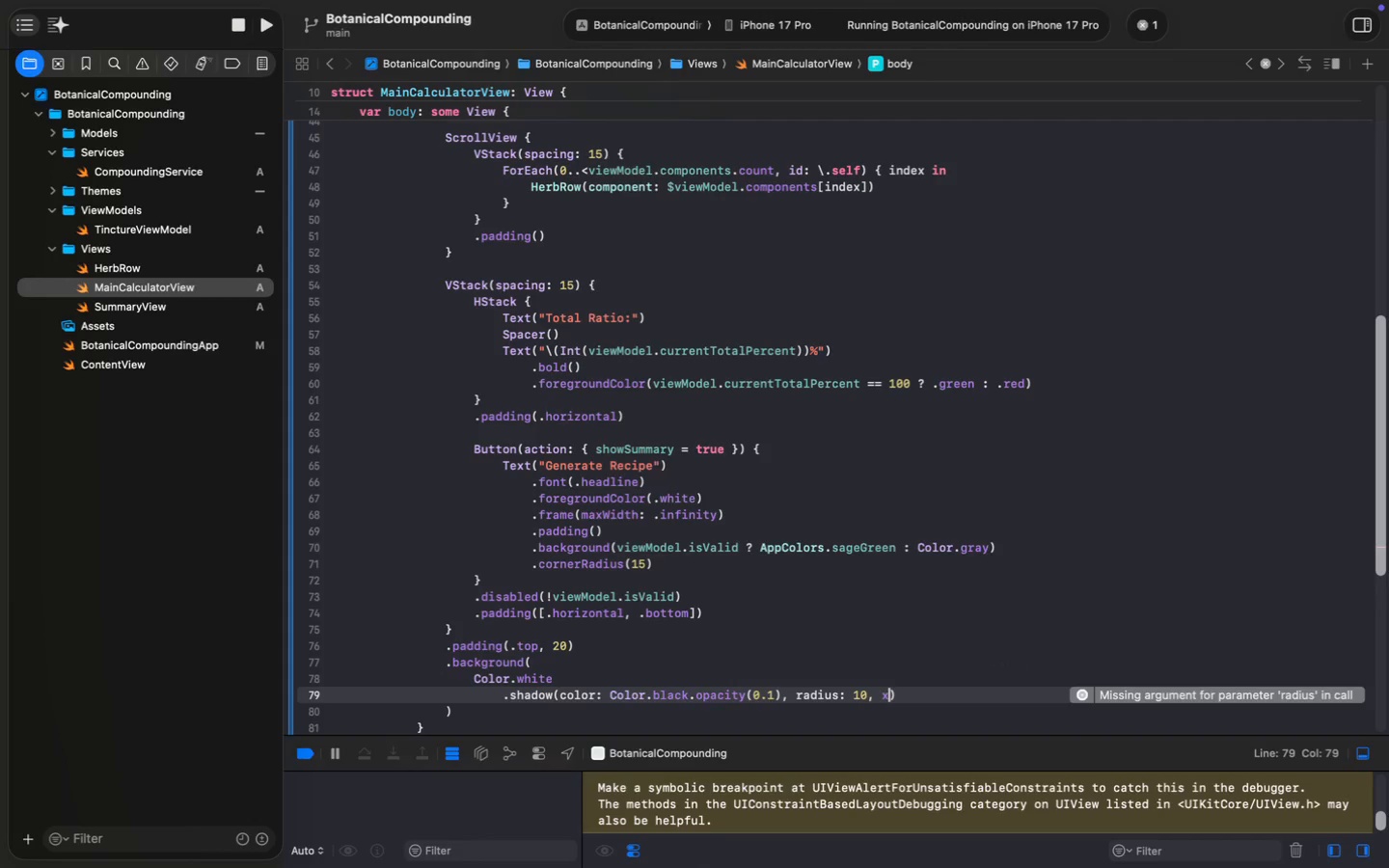 
key(Meta+Z)
 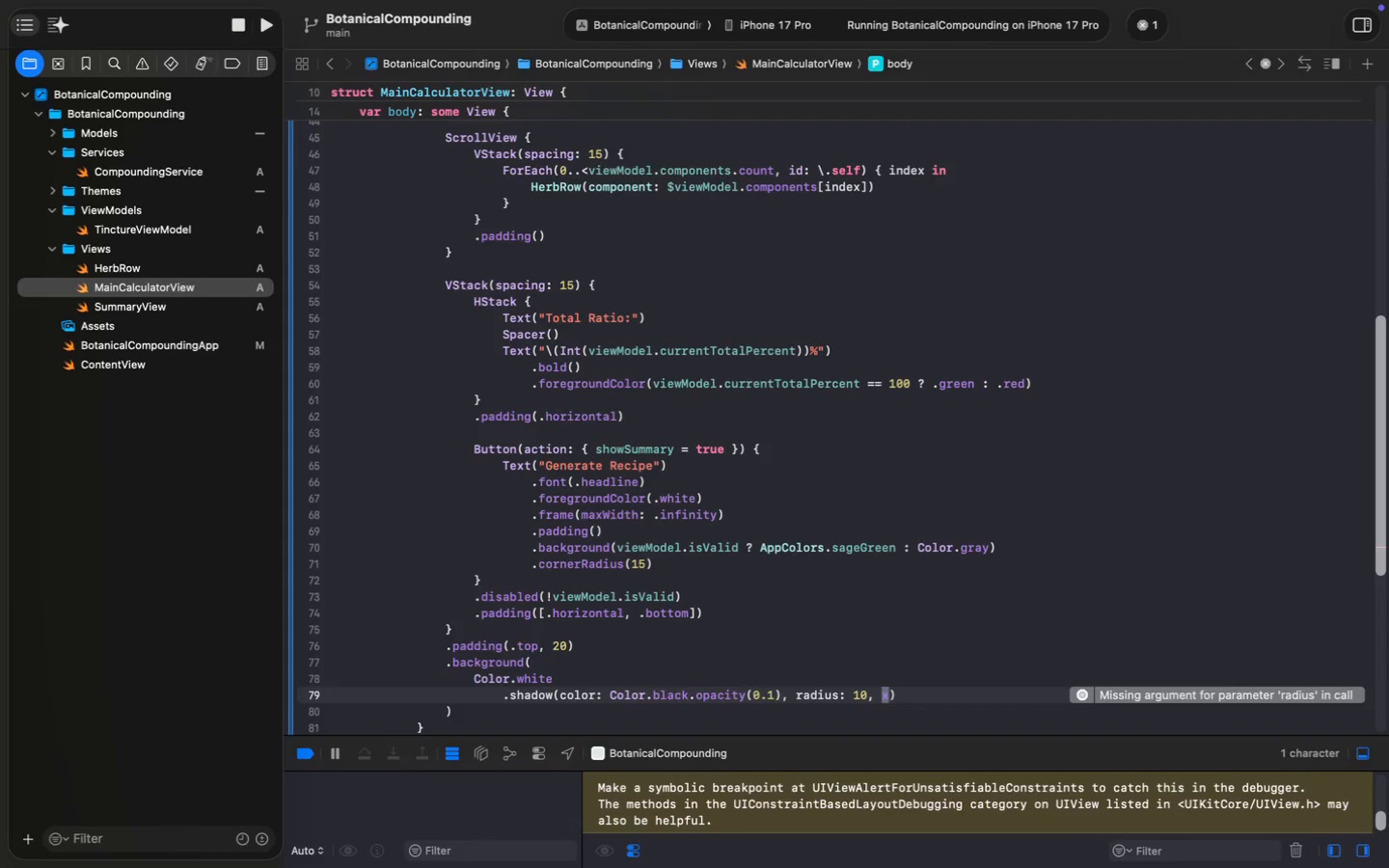 
key(ArrowRight)
 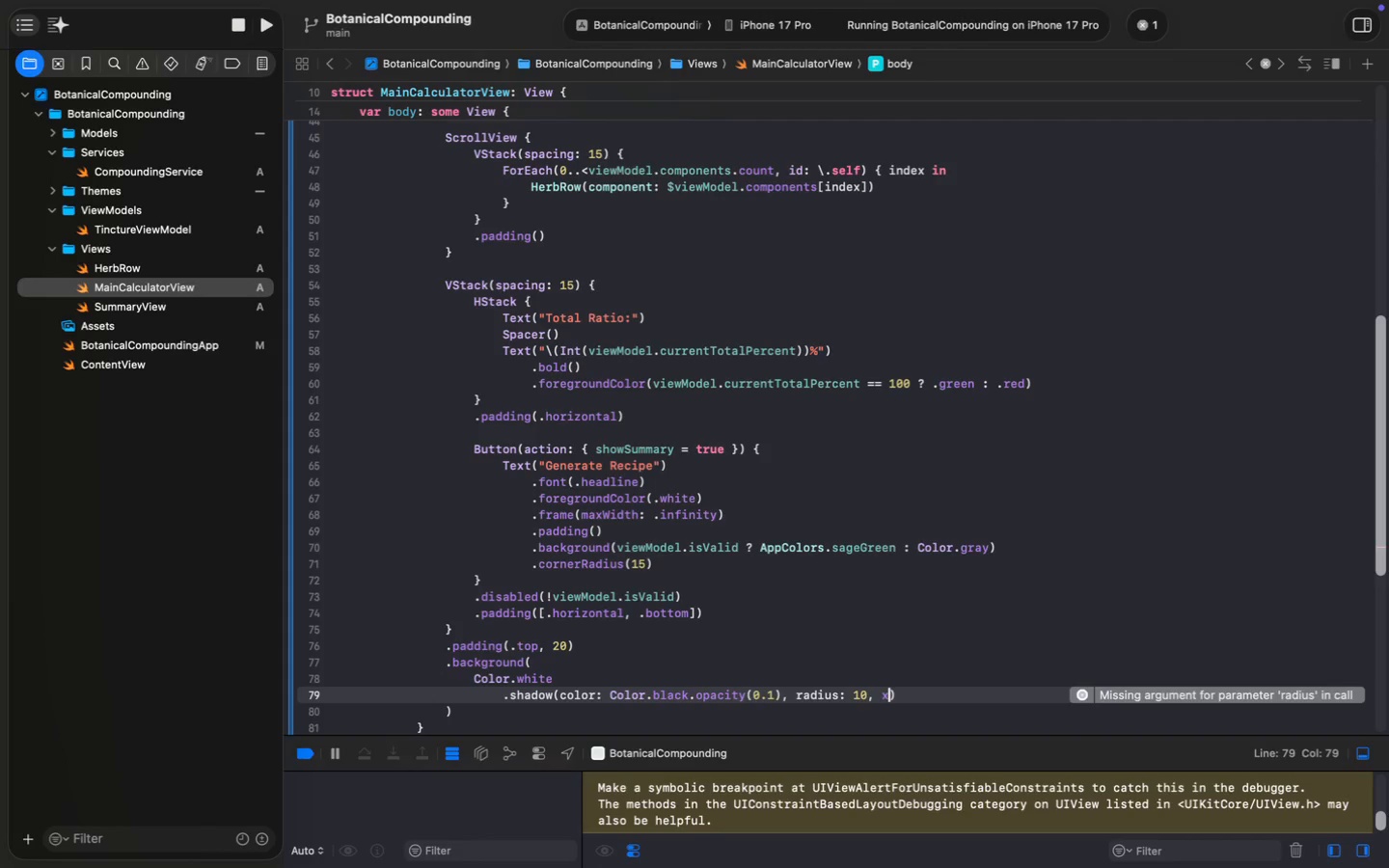 
key(Shift+Semicolon)
 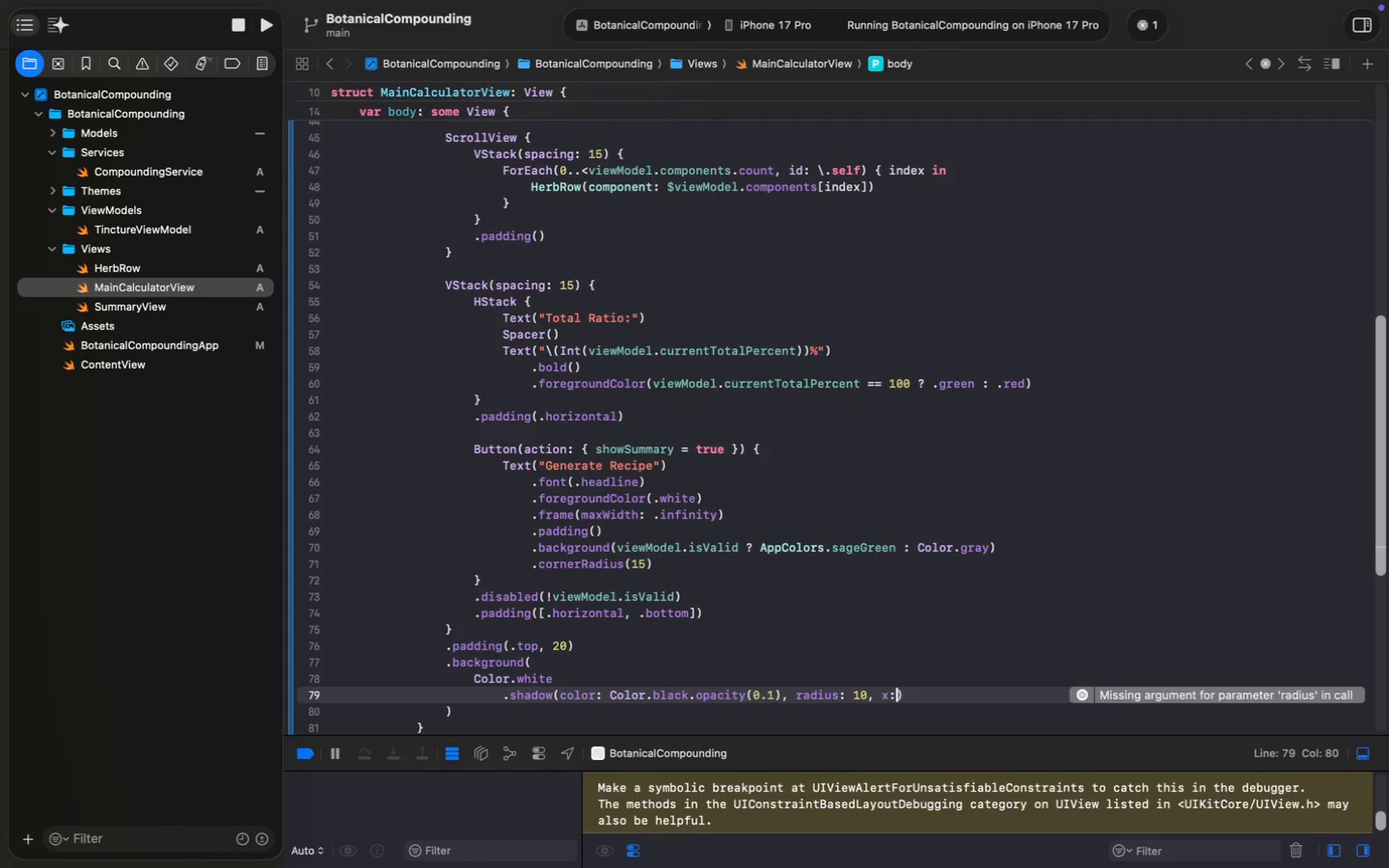 
key(Space)
 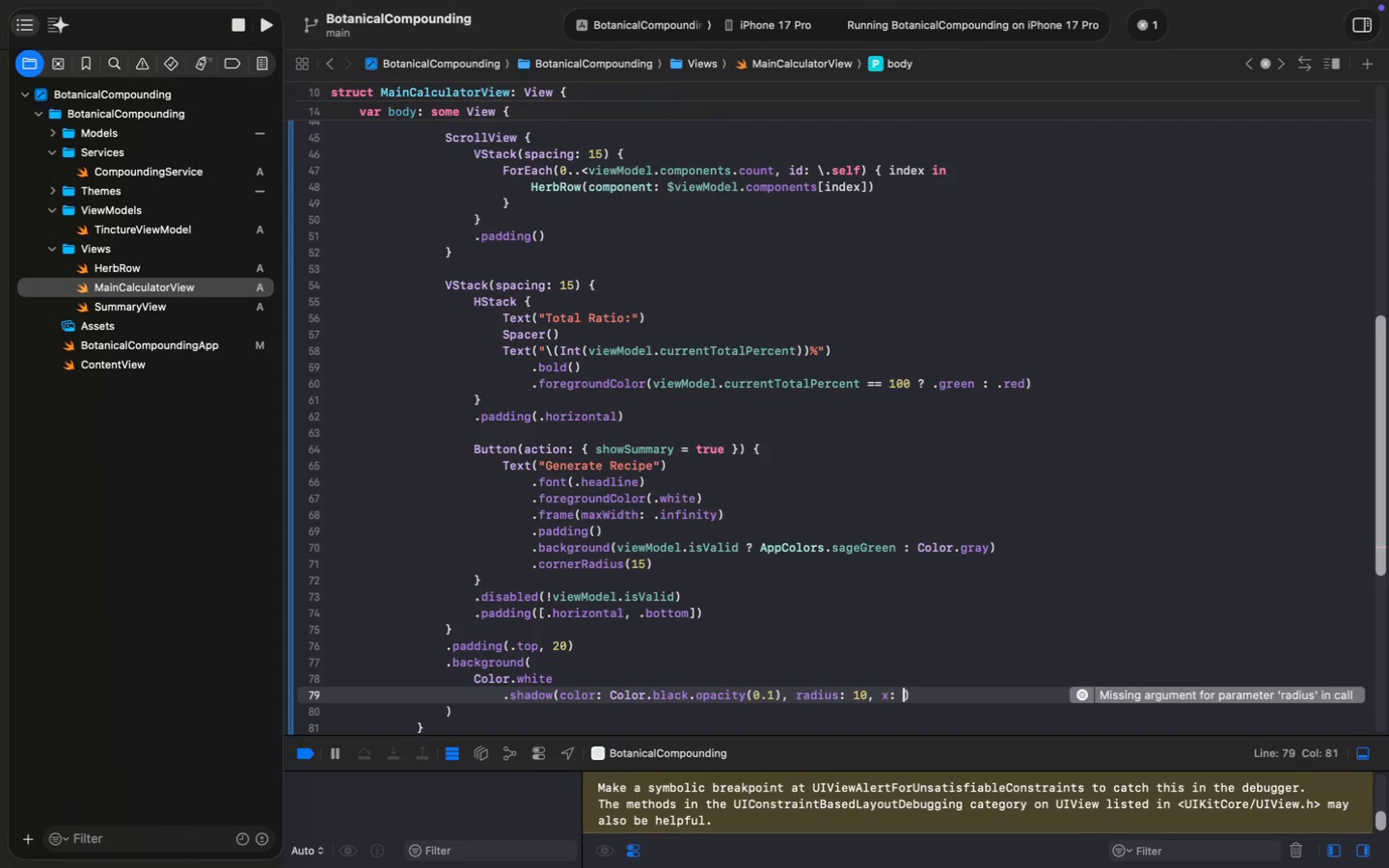 
key(0)
 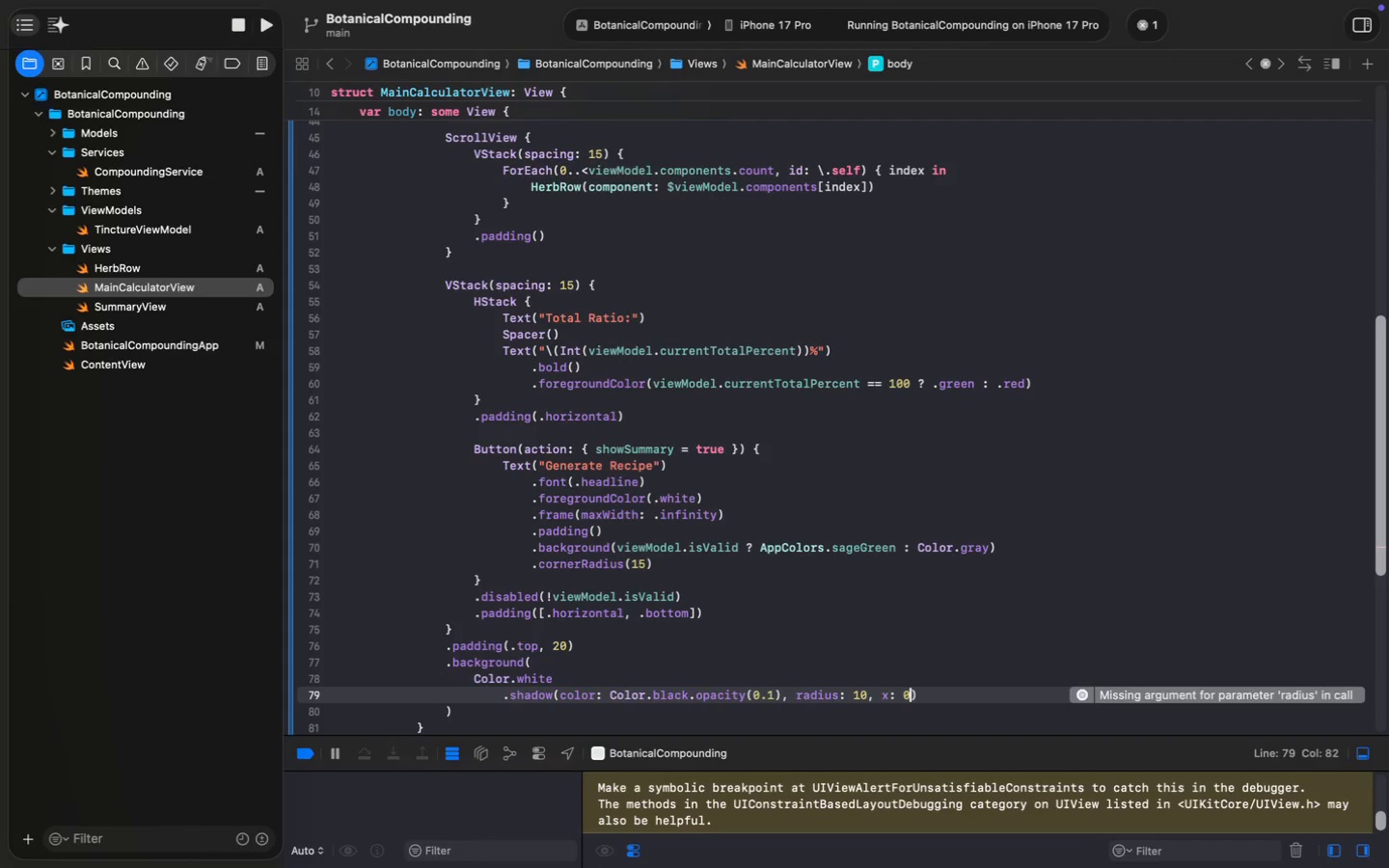 
key(Comma)
 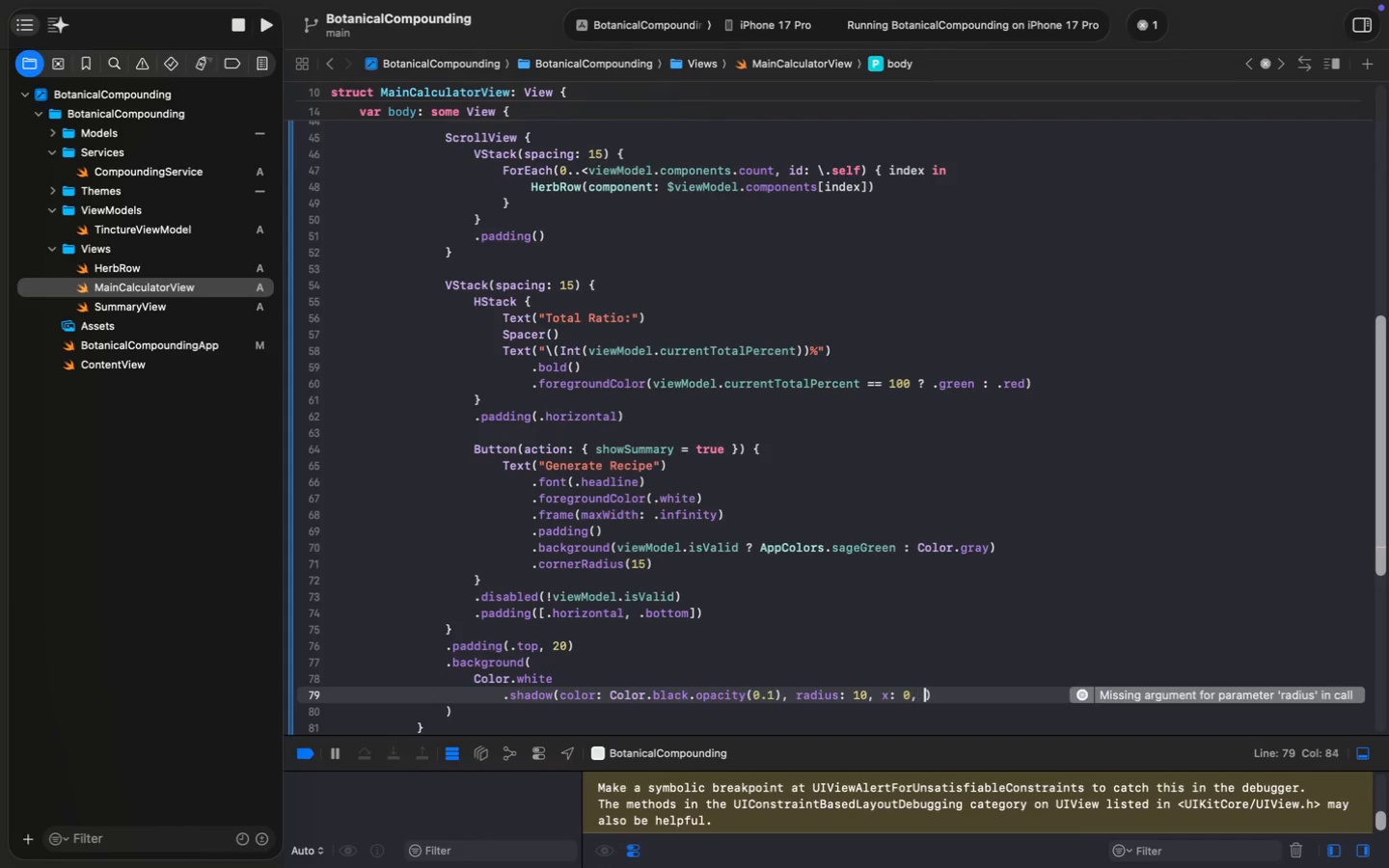 
key(Space)
 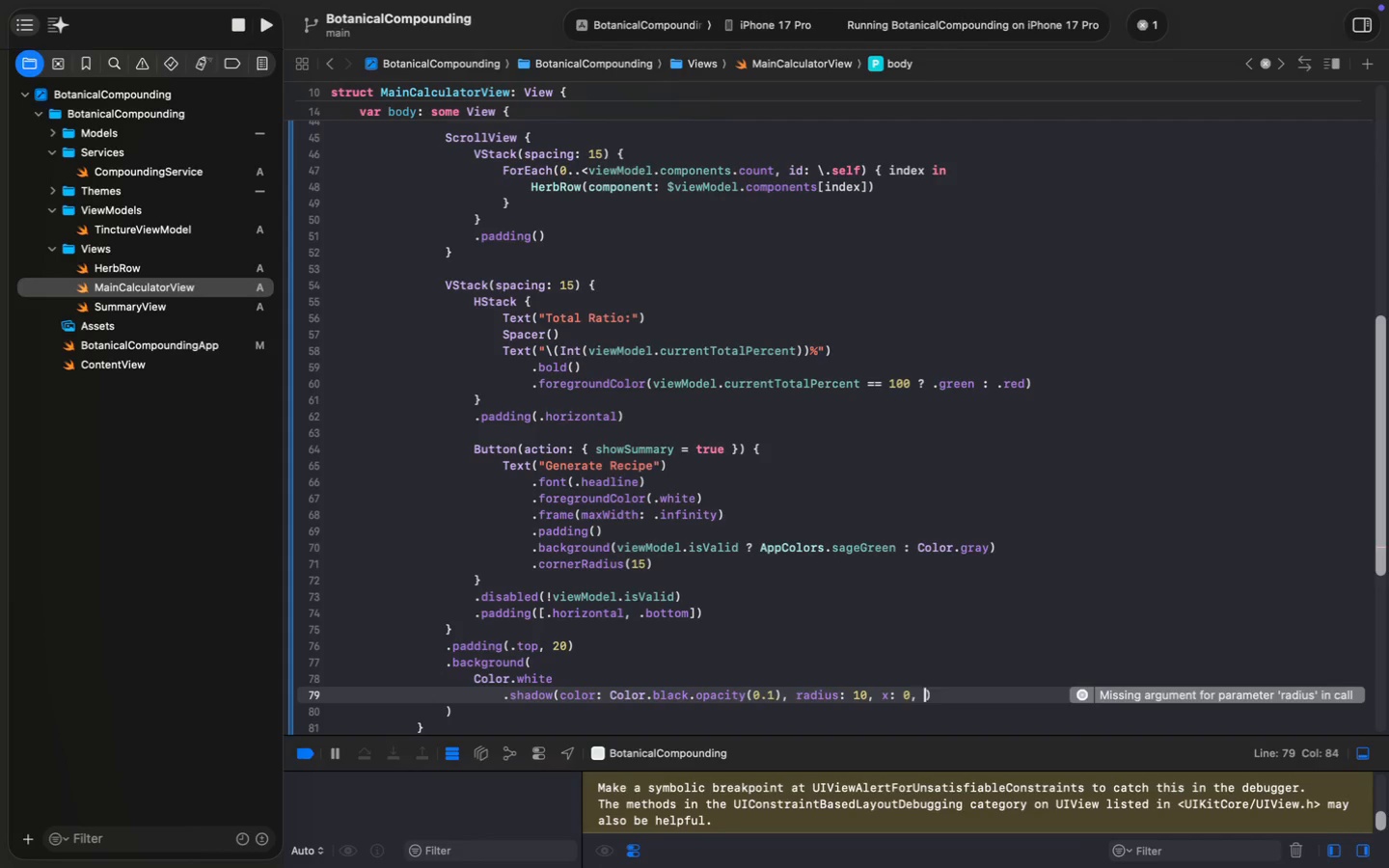 
key(Y)
 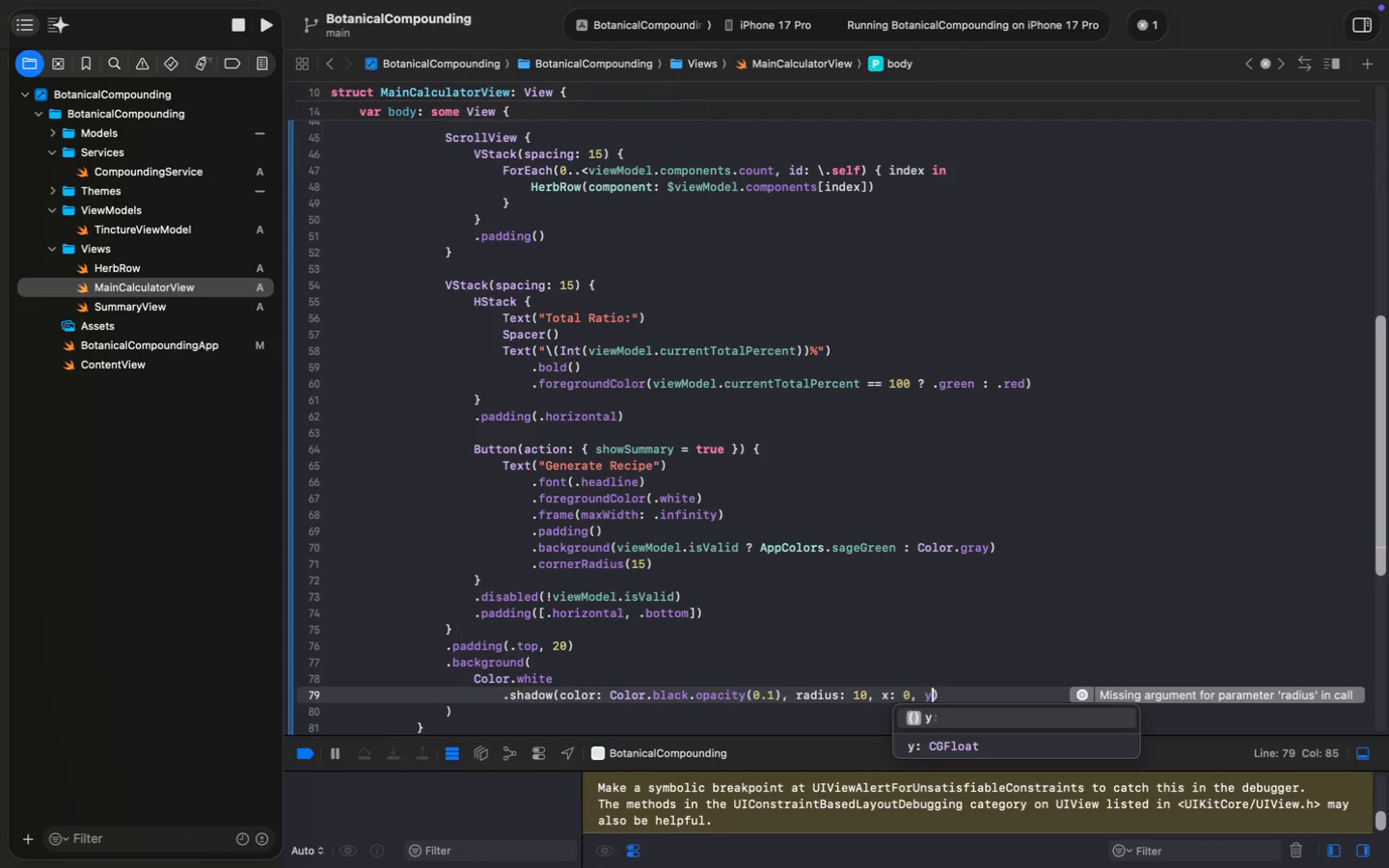 
key(Enter)
 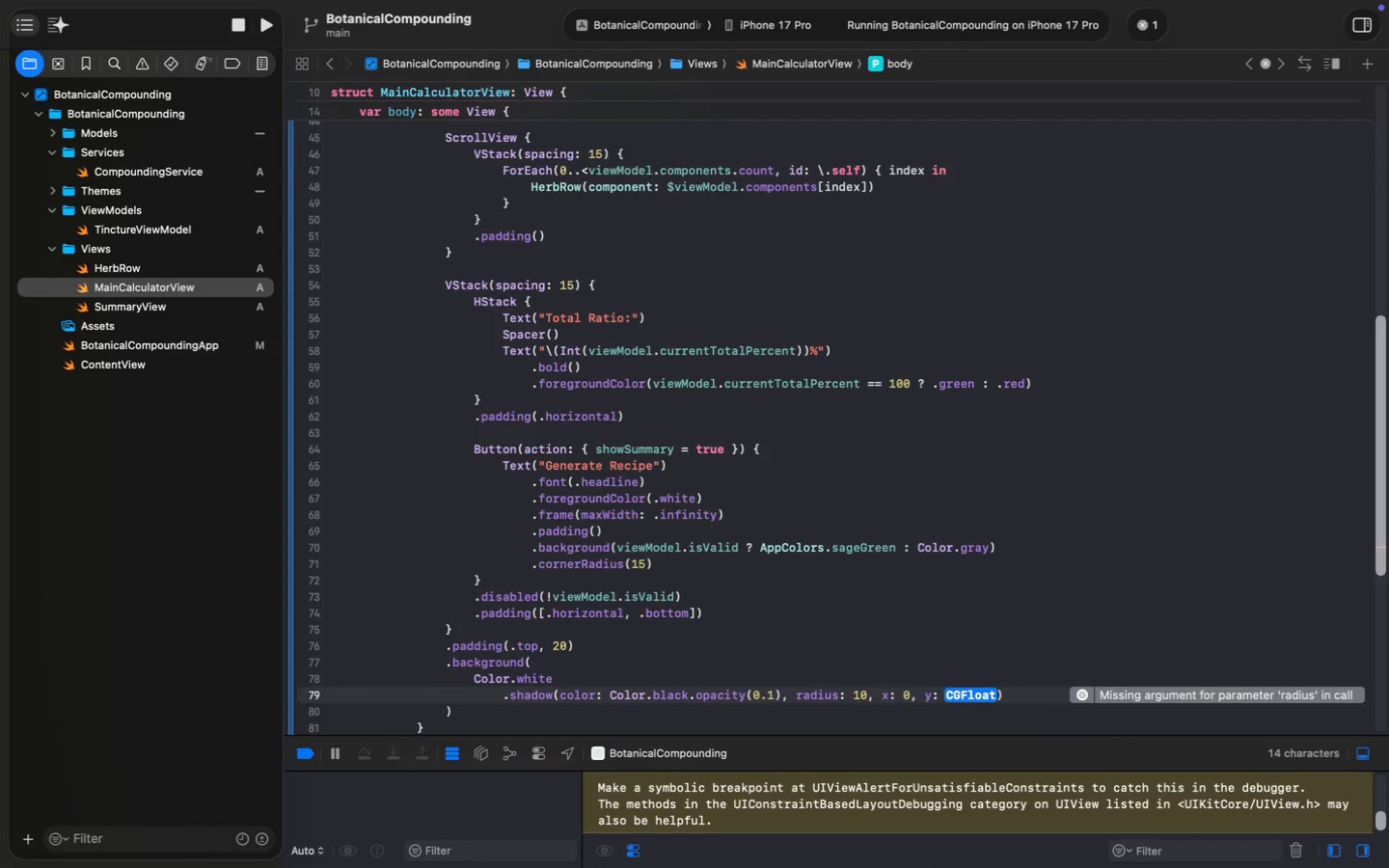 
key(Minus)
 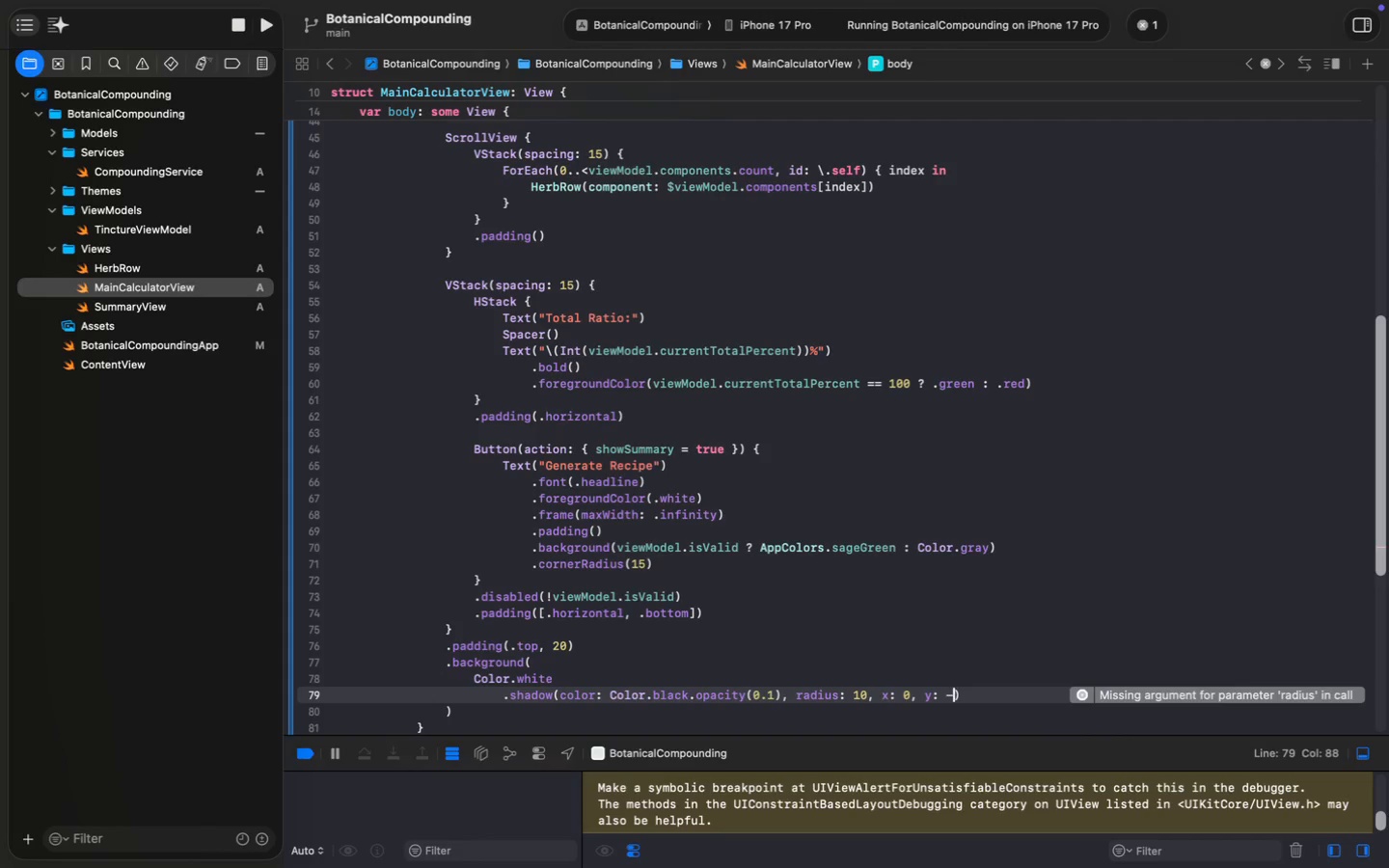 
key(5)
 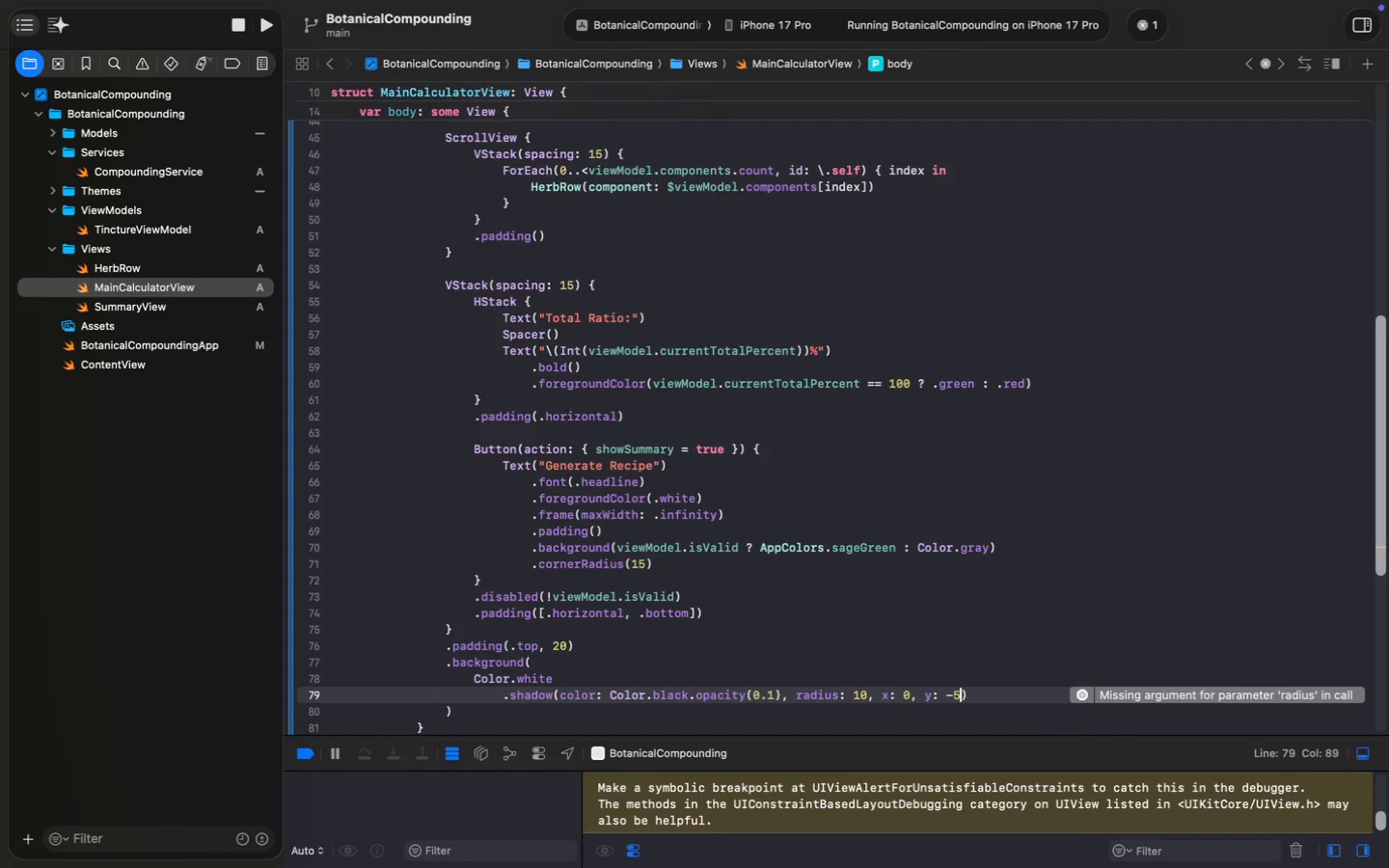 
key(Escape)
 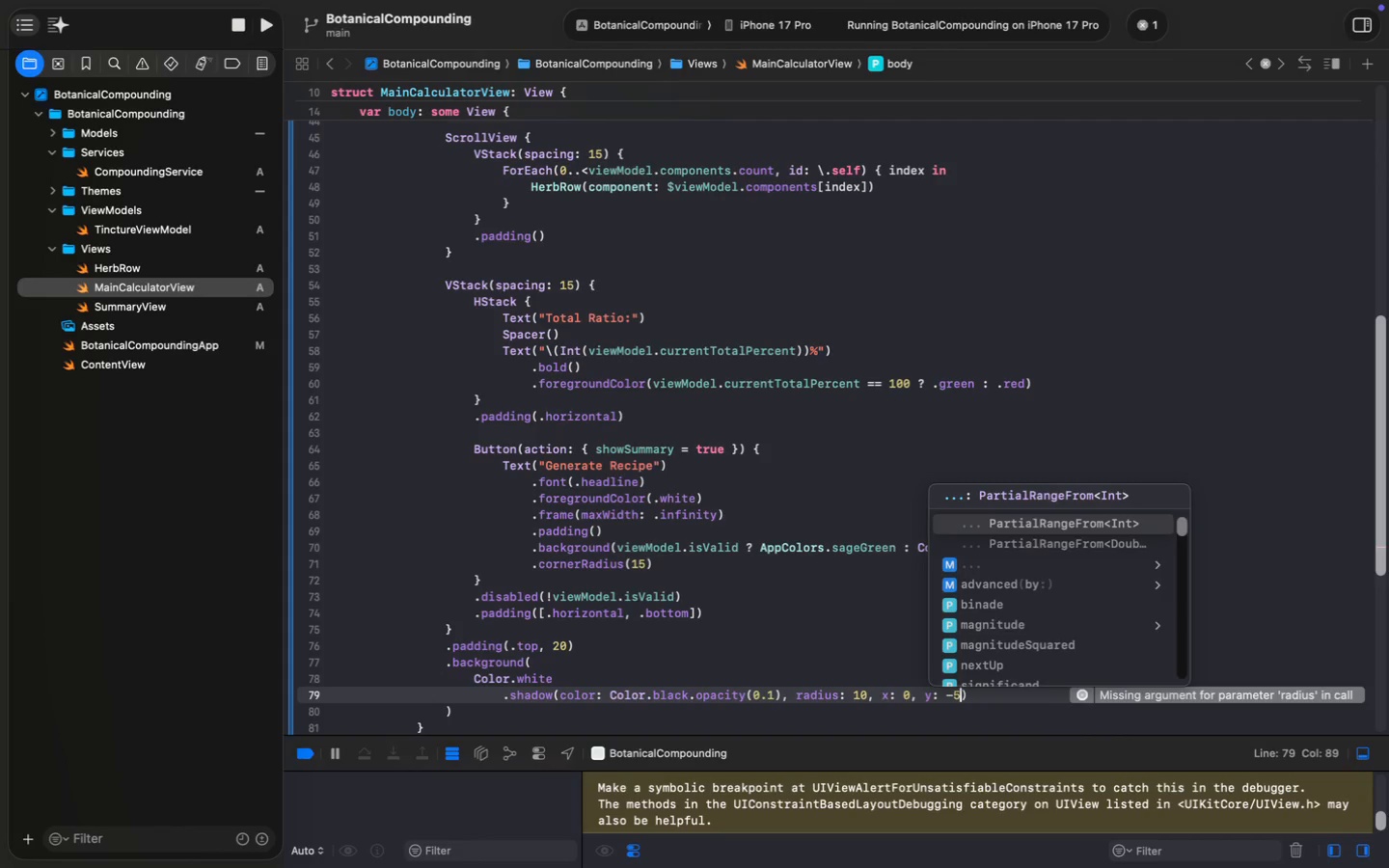 
key(Escape)
 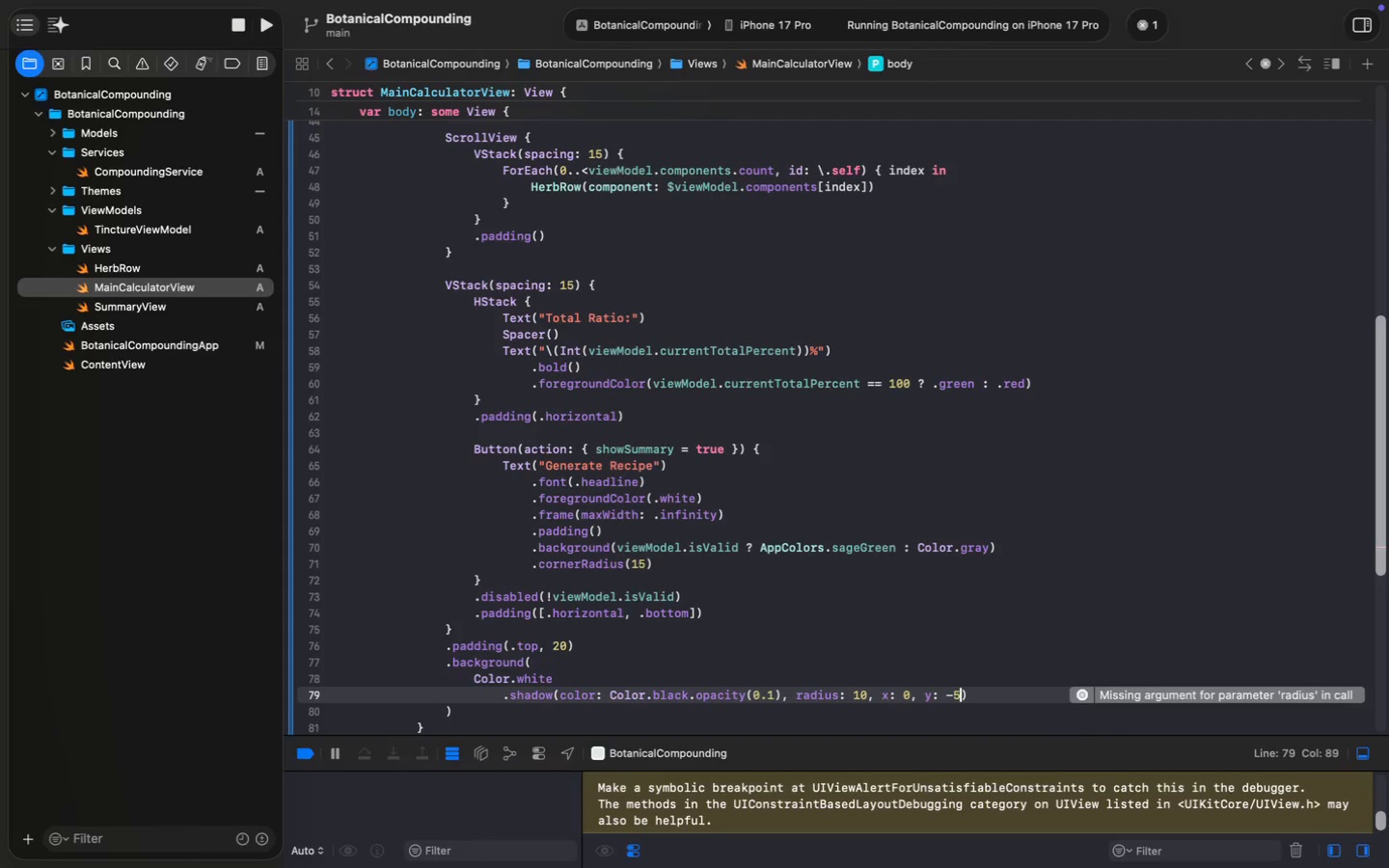 
key(Meta+MetaRight)
 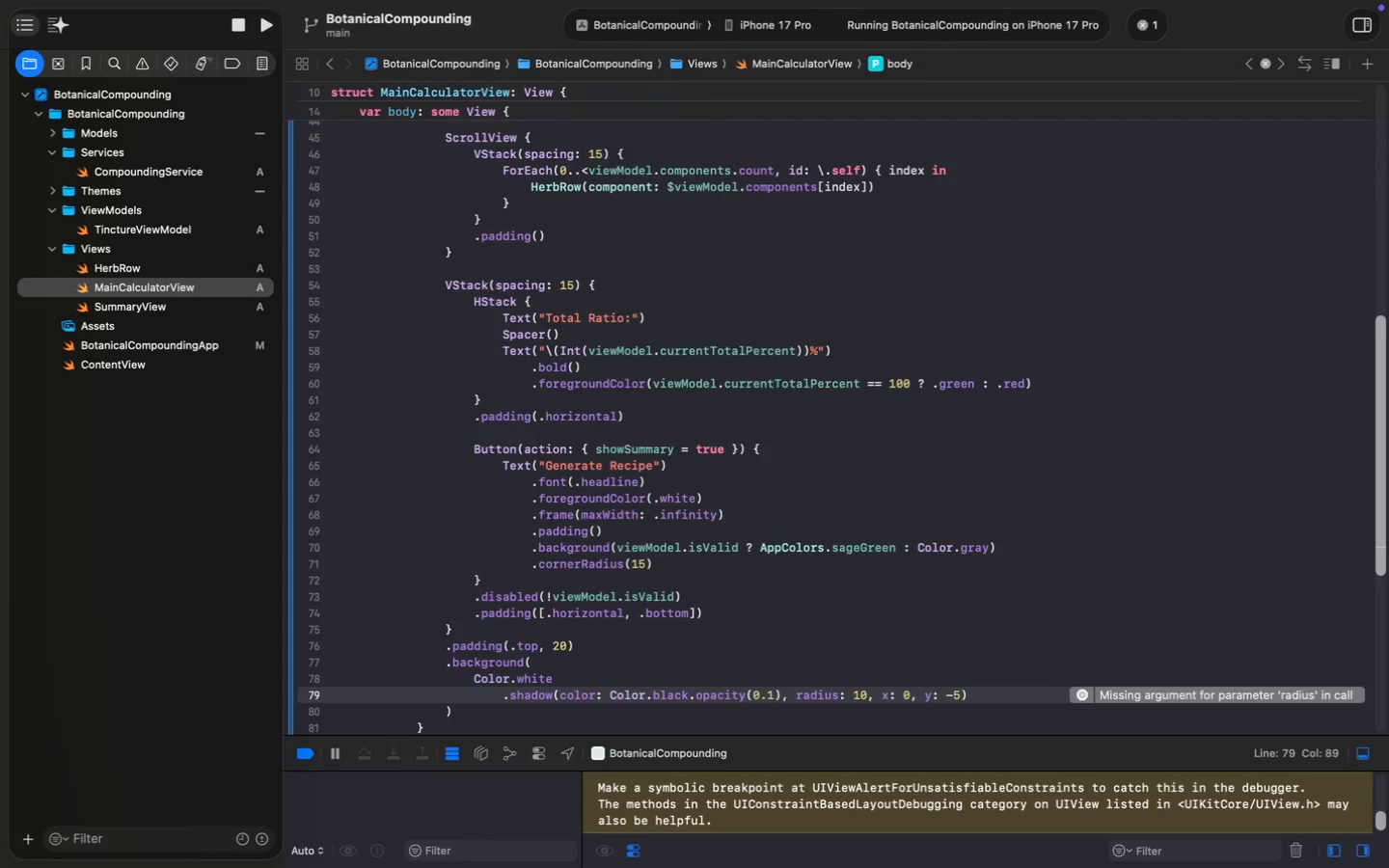 
key(Meta+ArrowRight)
 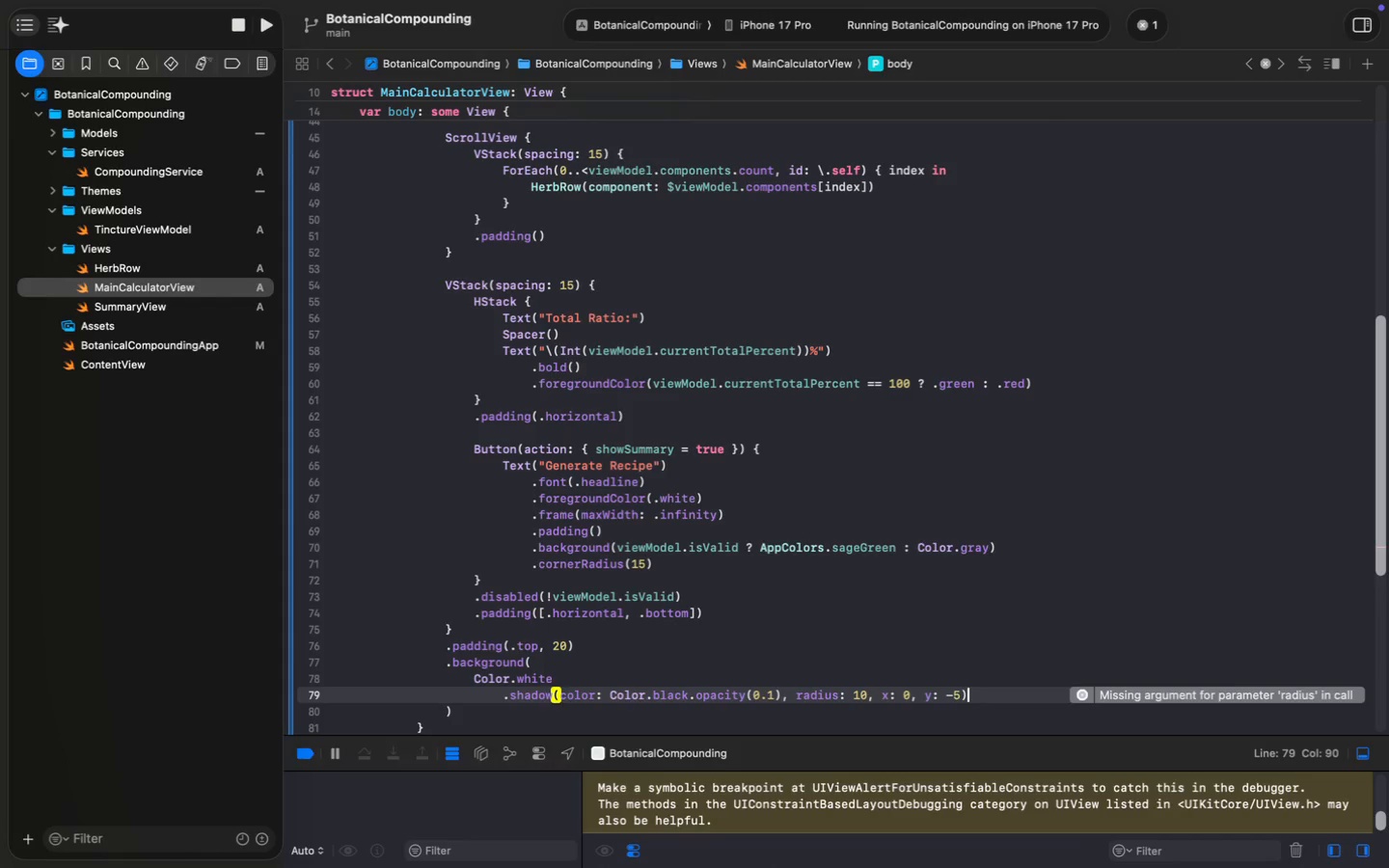 
key(Enter)
 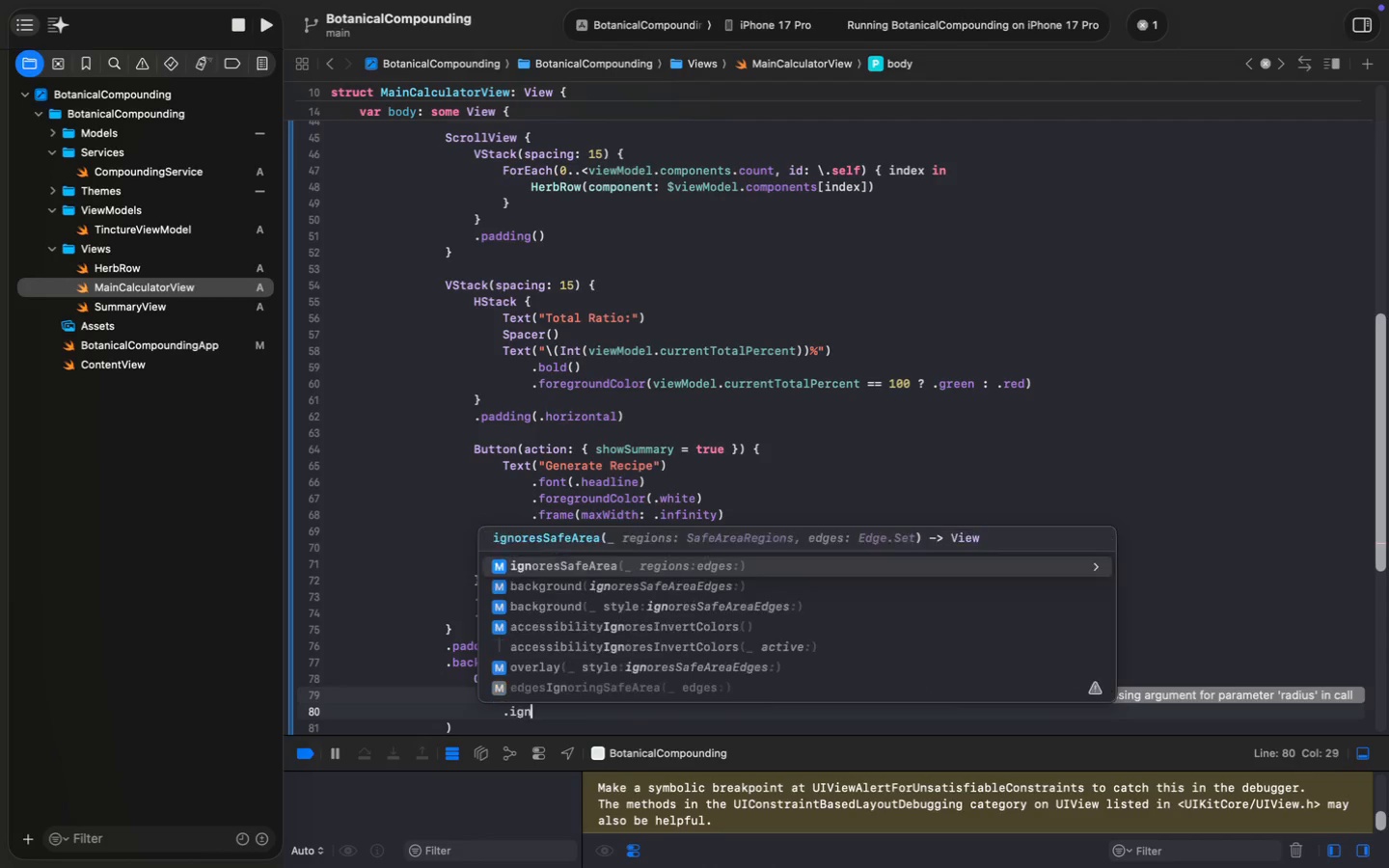 
type(.ign)
 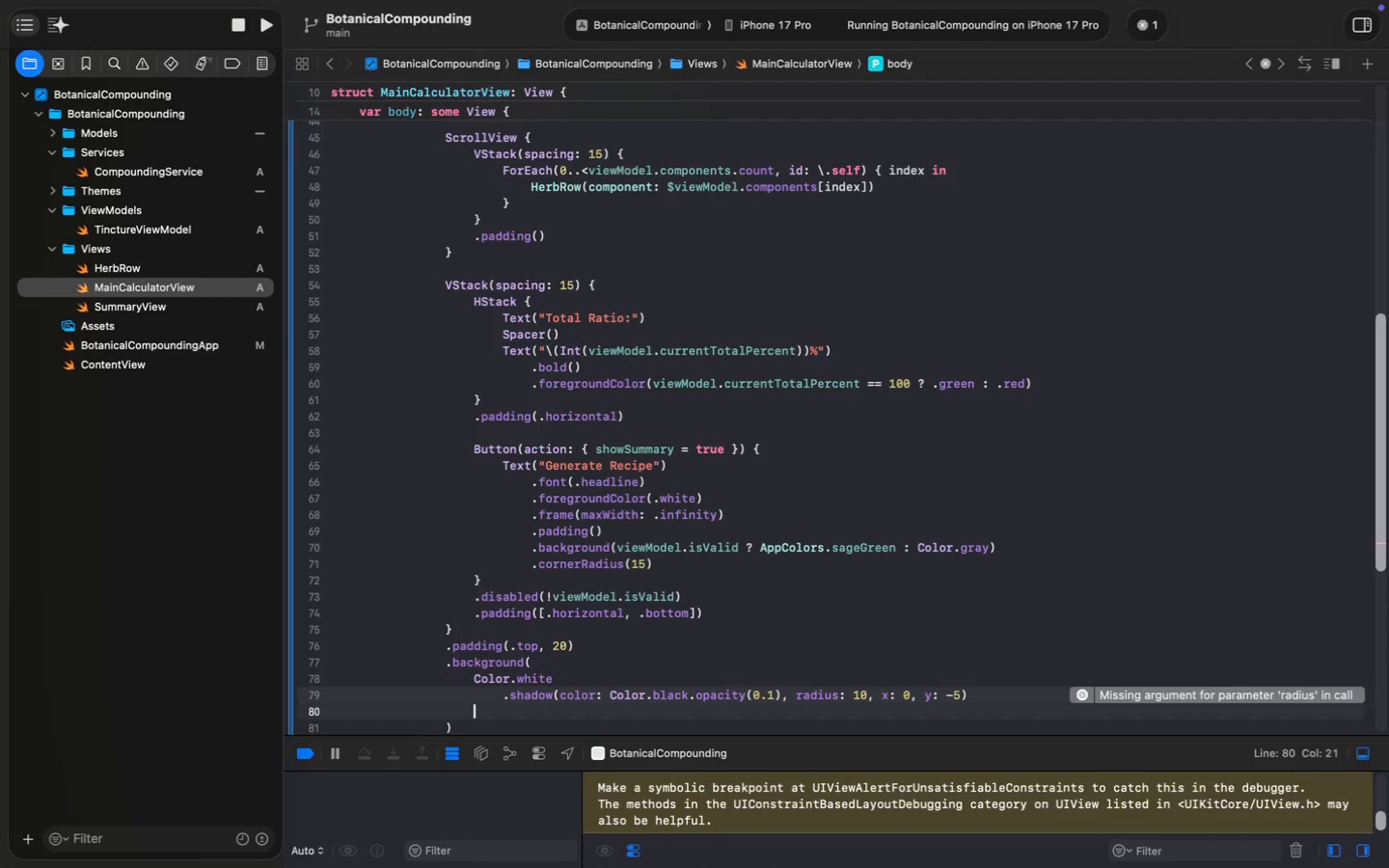 
key(Enter)
 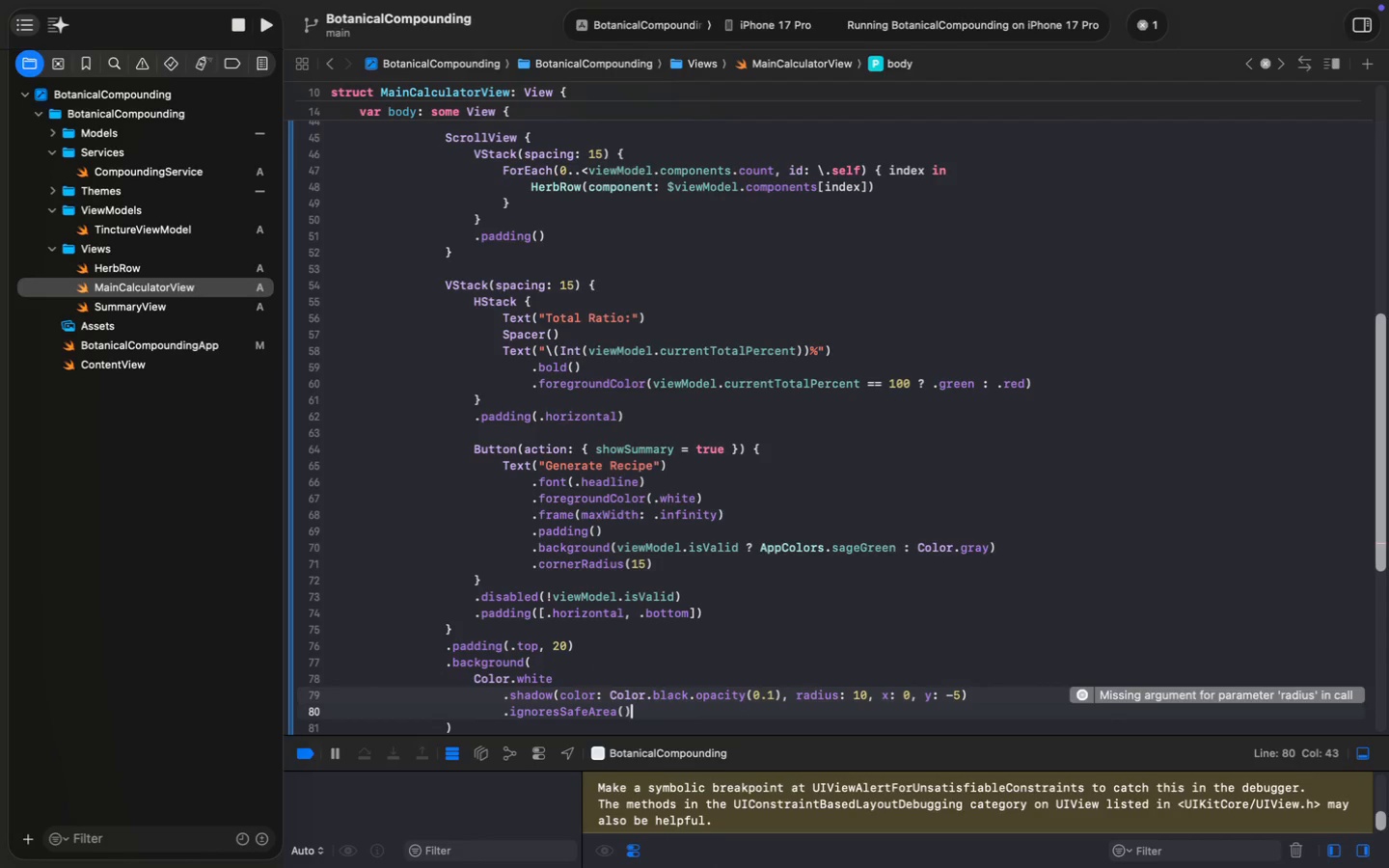 
type(())
key(Backspace)
key(Backspace)
 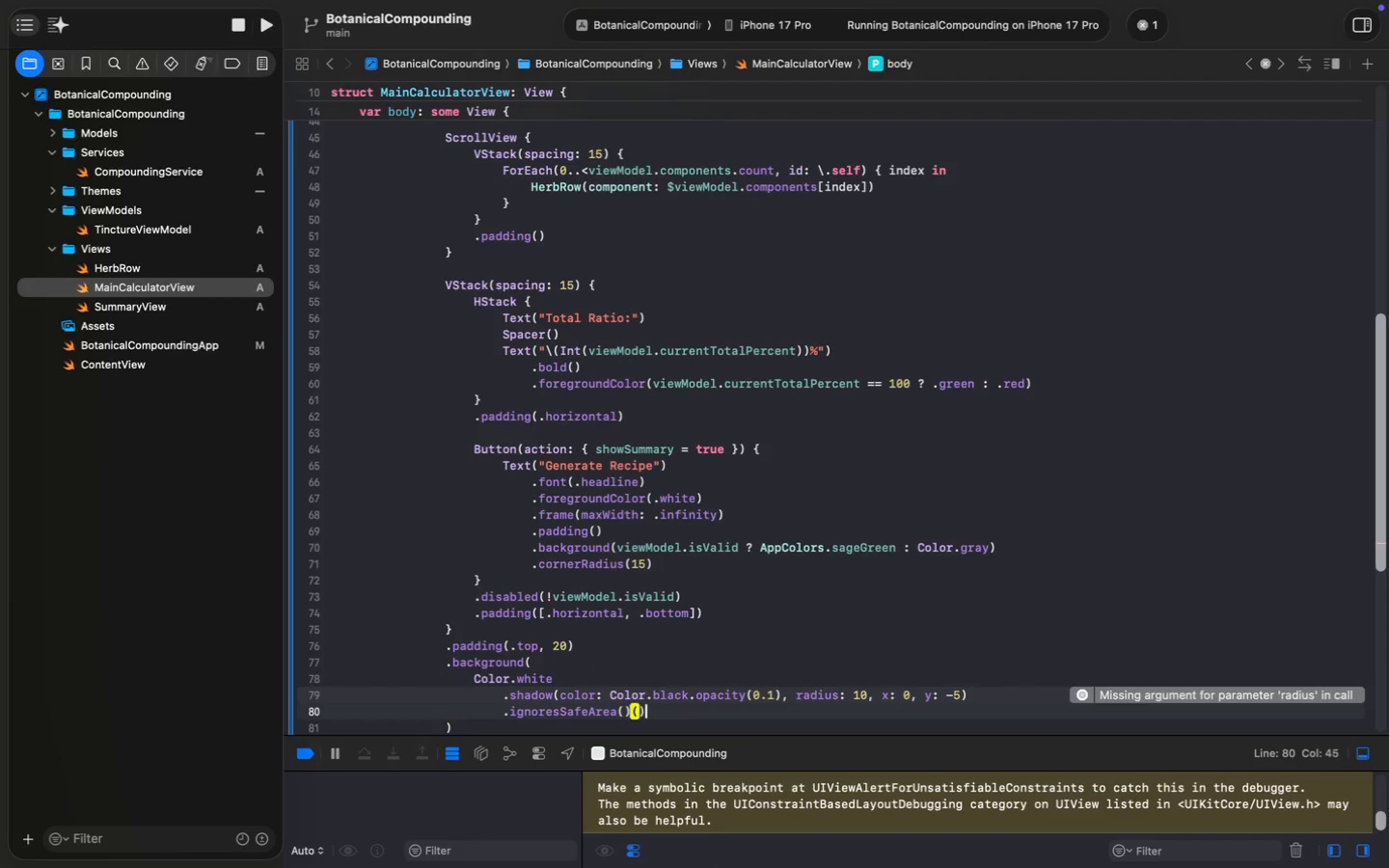 
scroll: coordinate [484, 636], scroll_direction: down, amount: 23.0
 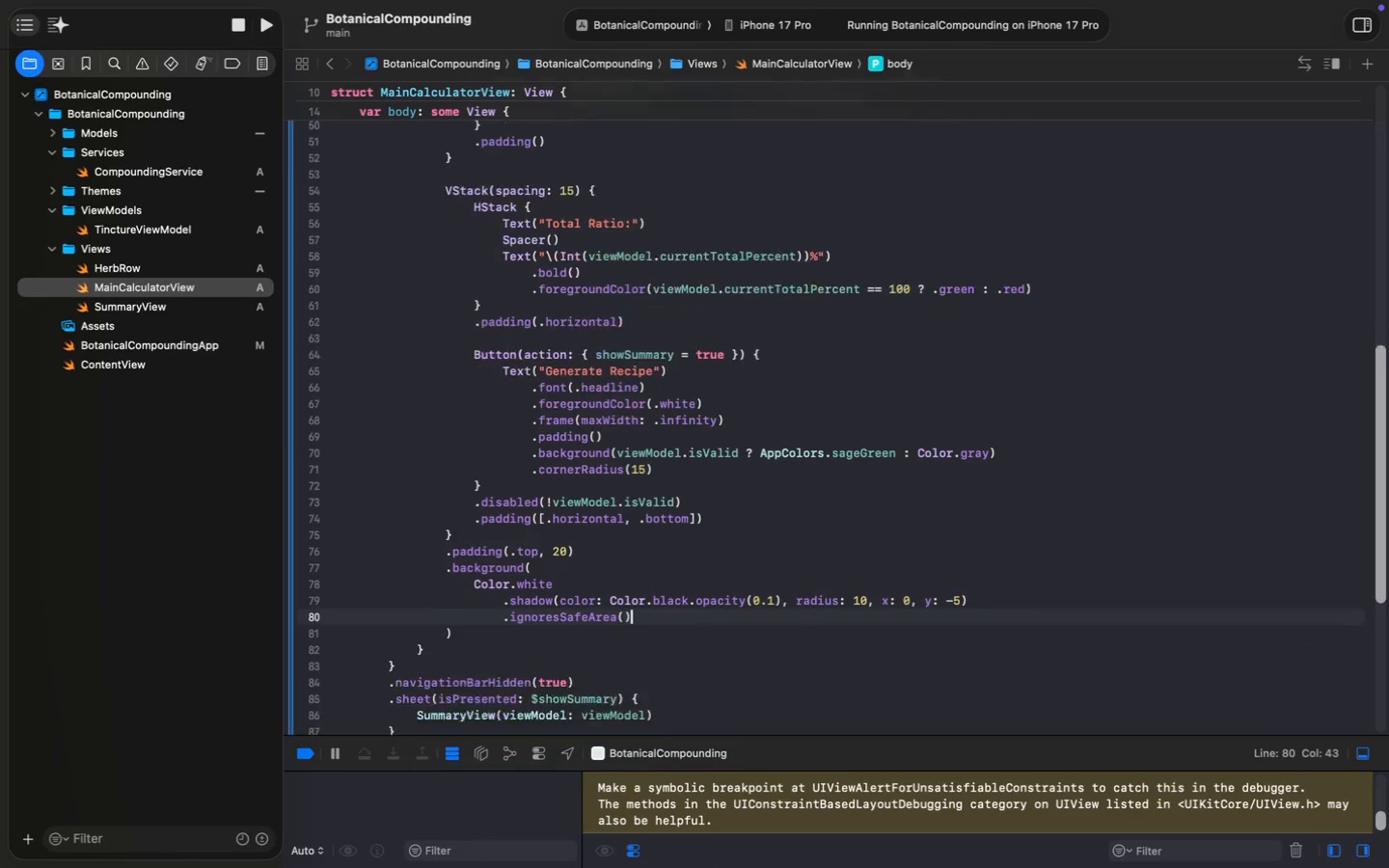 
key(Meta+S)
 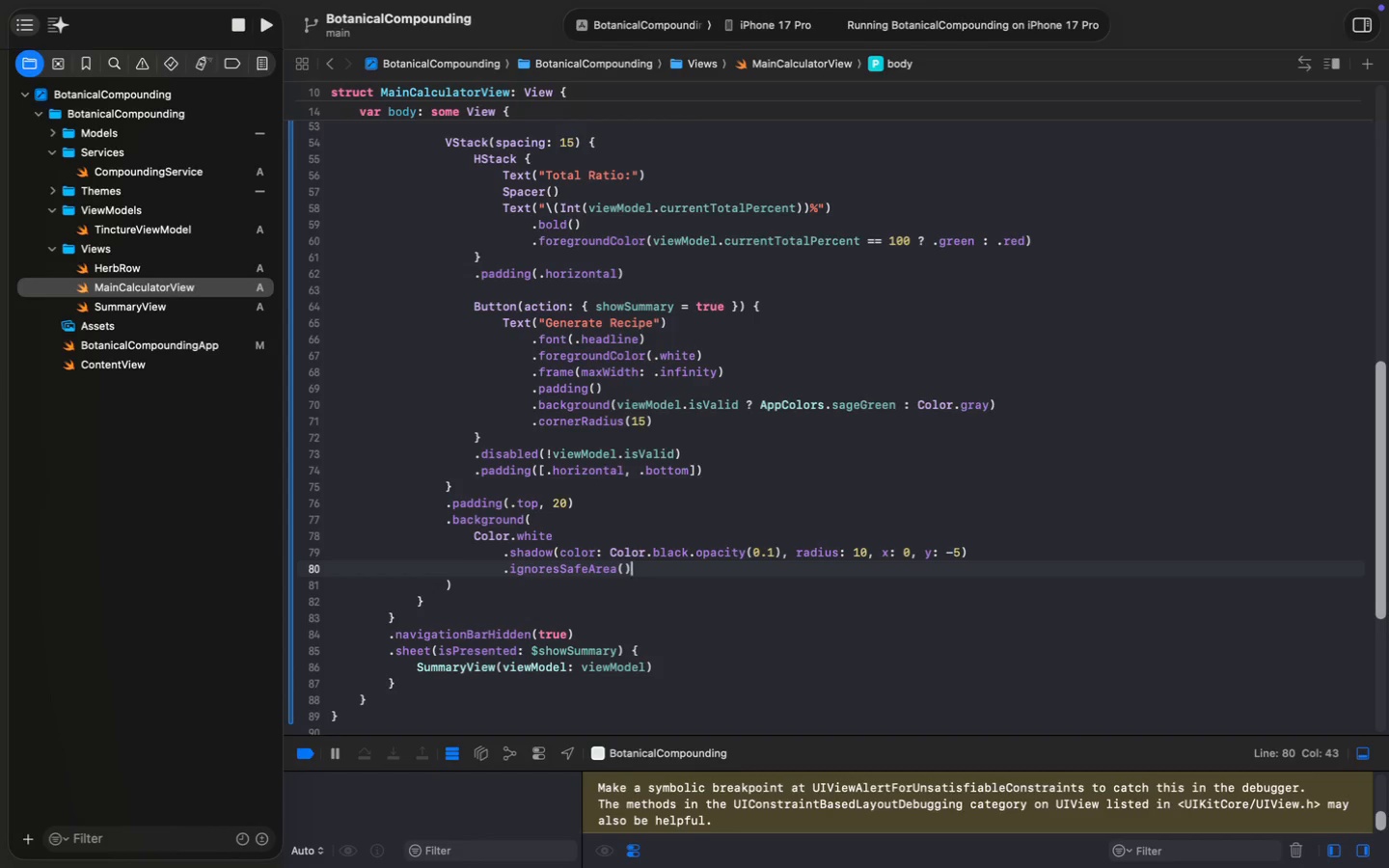 
key(Meta+S)
 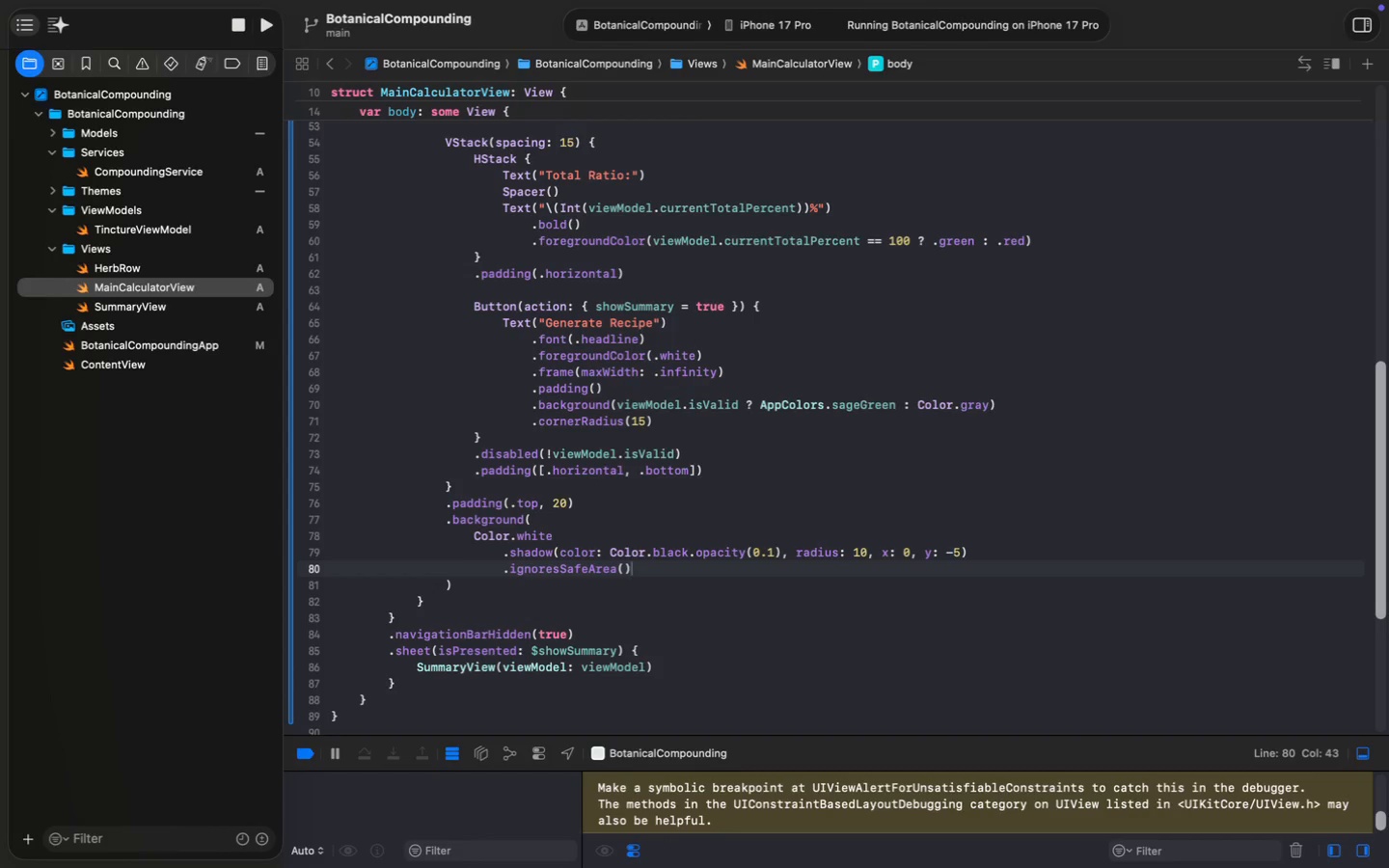 
key(Meta+Period)
 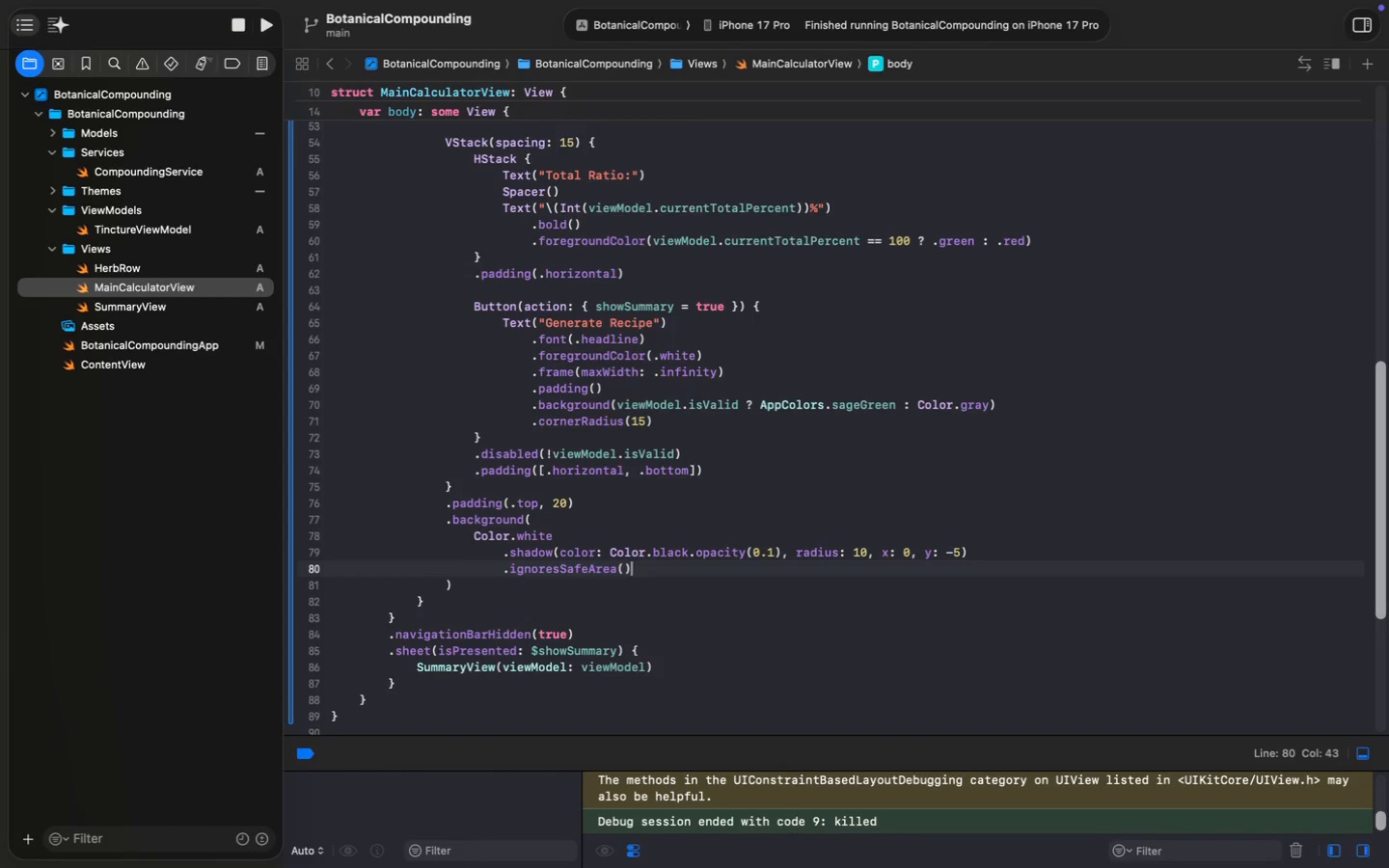 
key(Meta+Shift+K)
 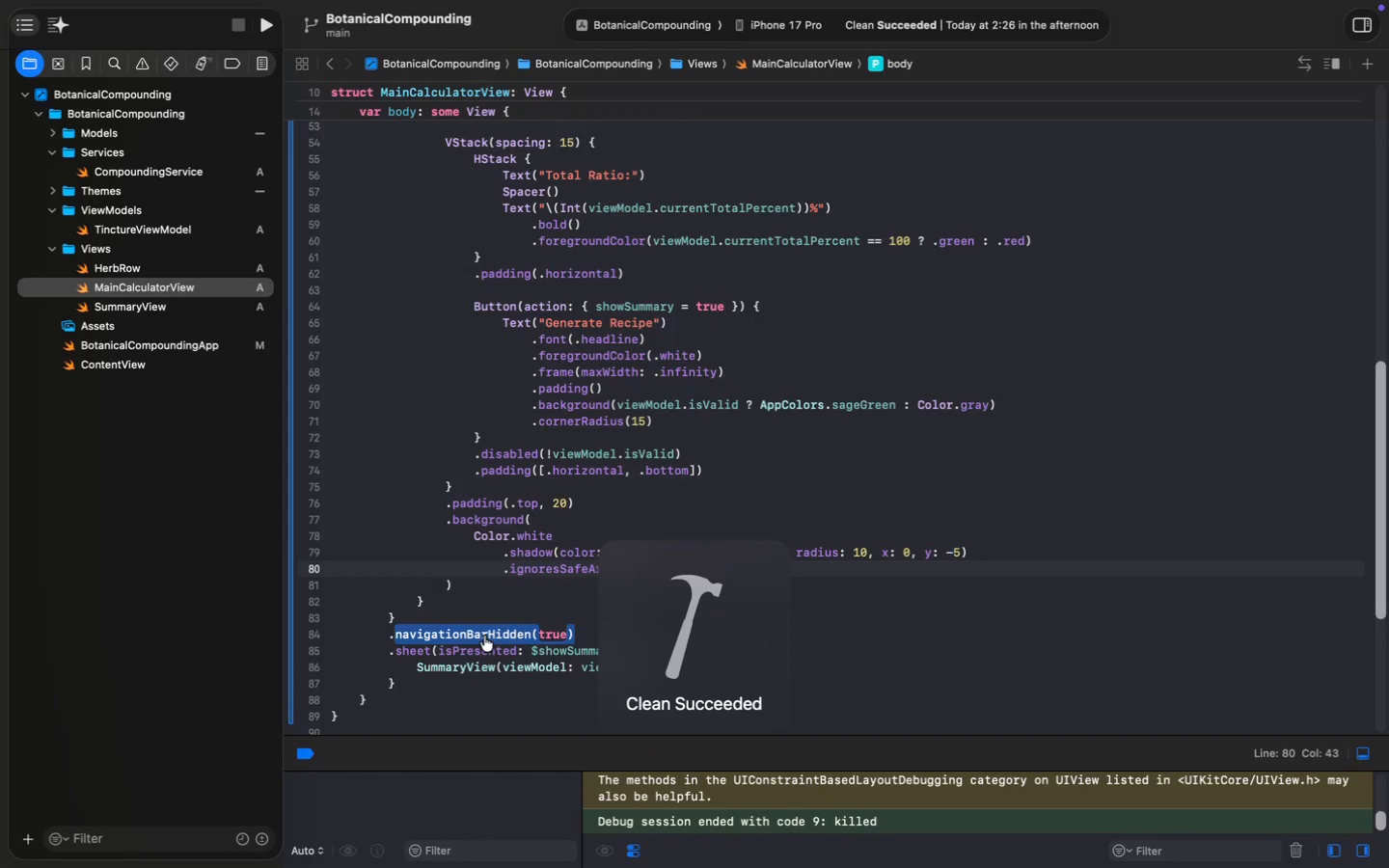 
key(Meta+R)
 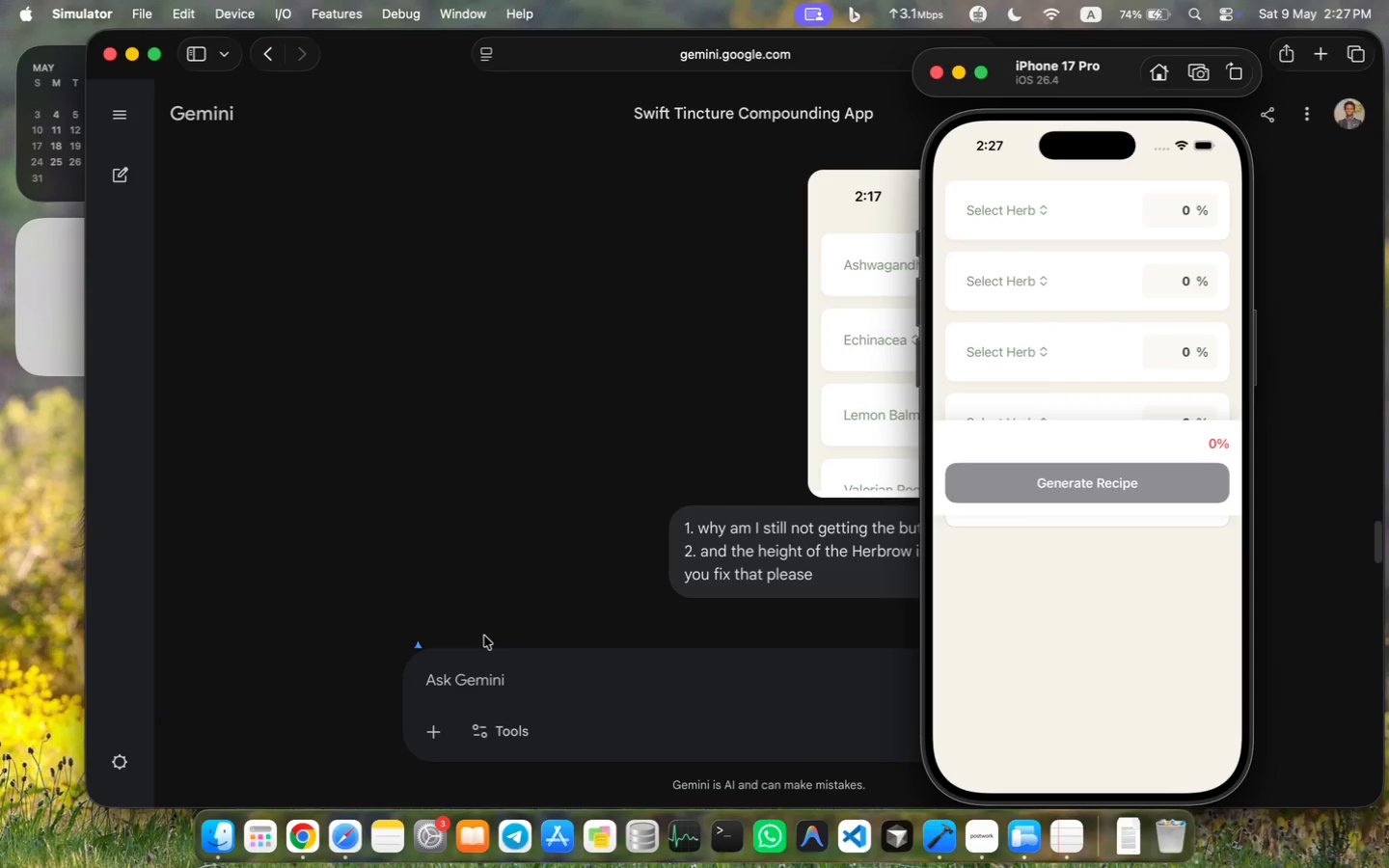 
wait(46.15)
 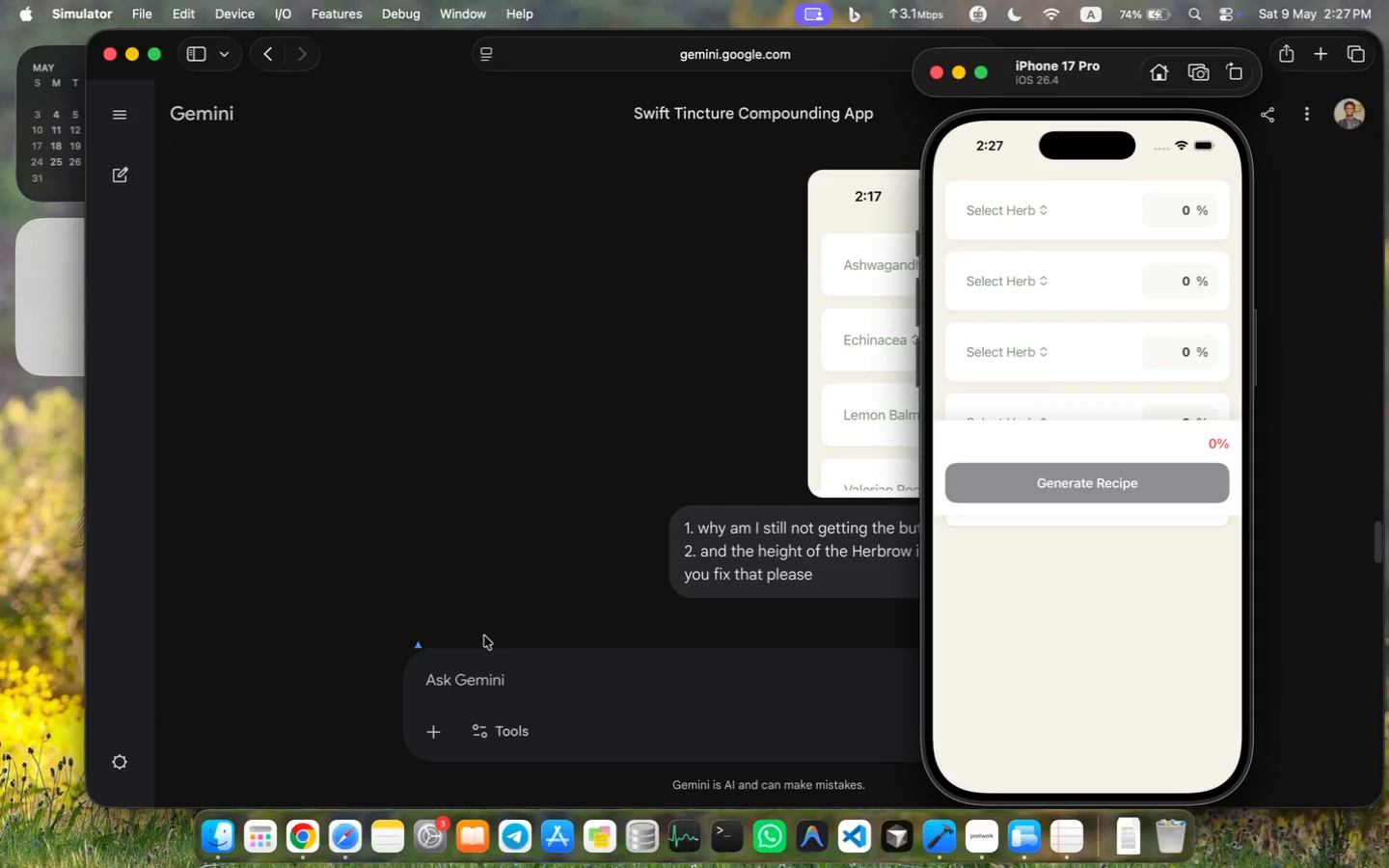 
scroll: coordinate [484, 636], scroll_direction: down, amount: 3.0
 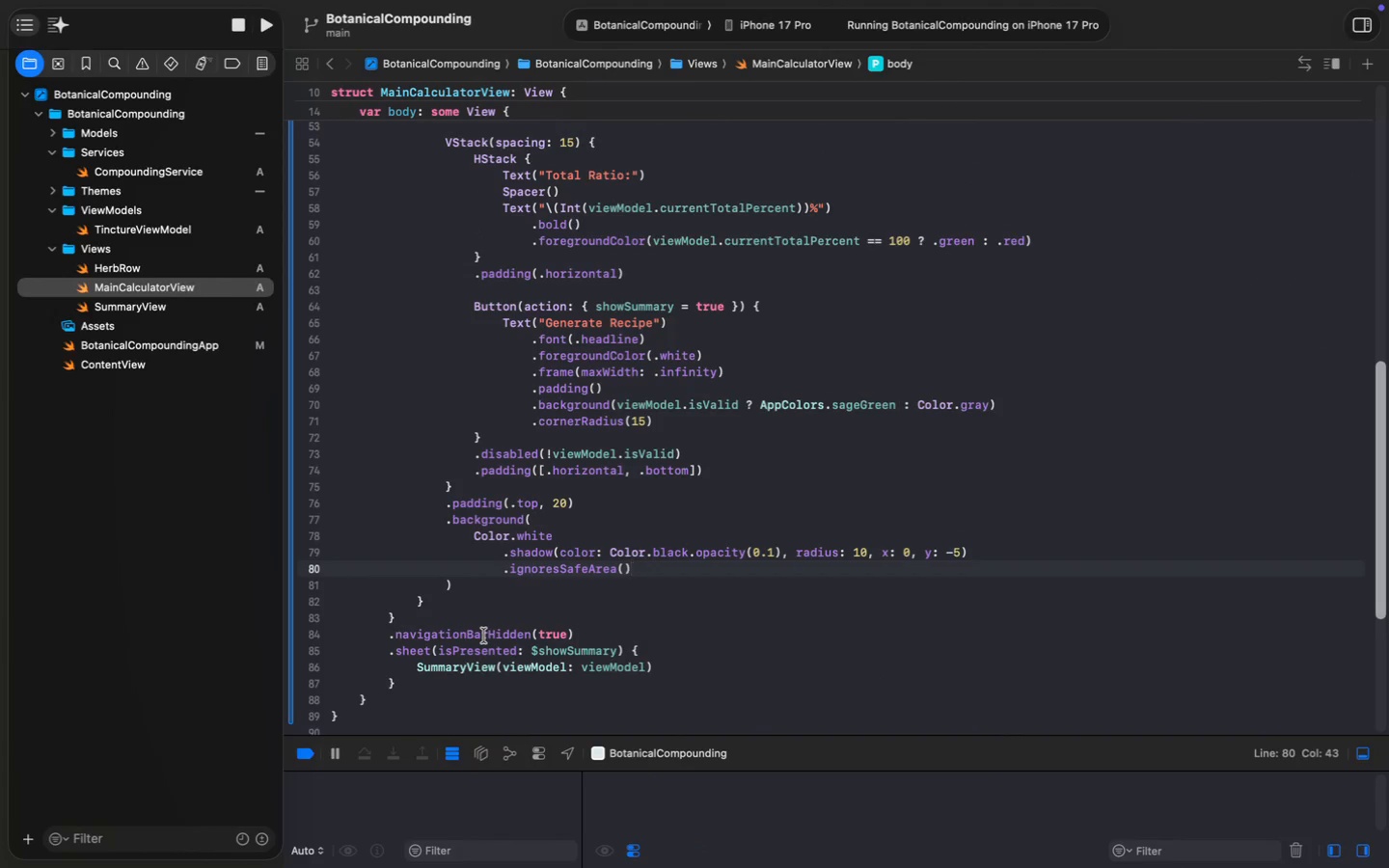 
scroll: coordinate [478, 631], scroll_direction: up, amount: 8.0
 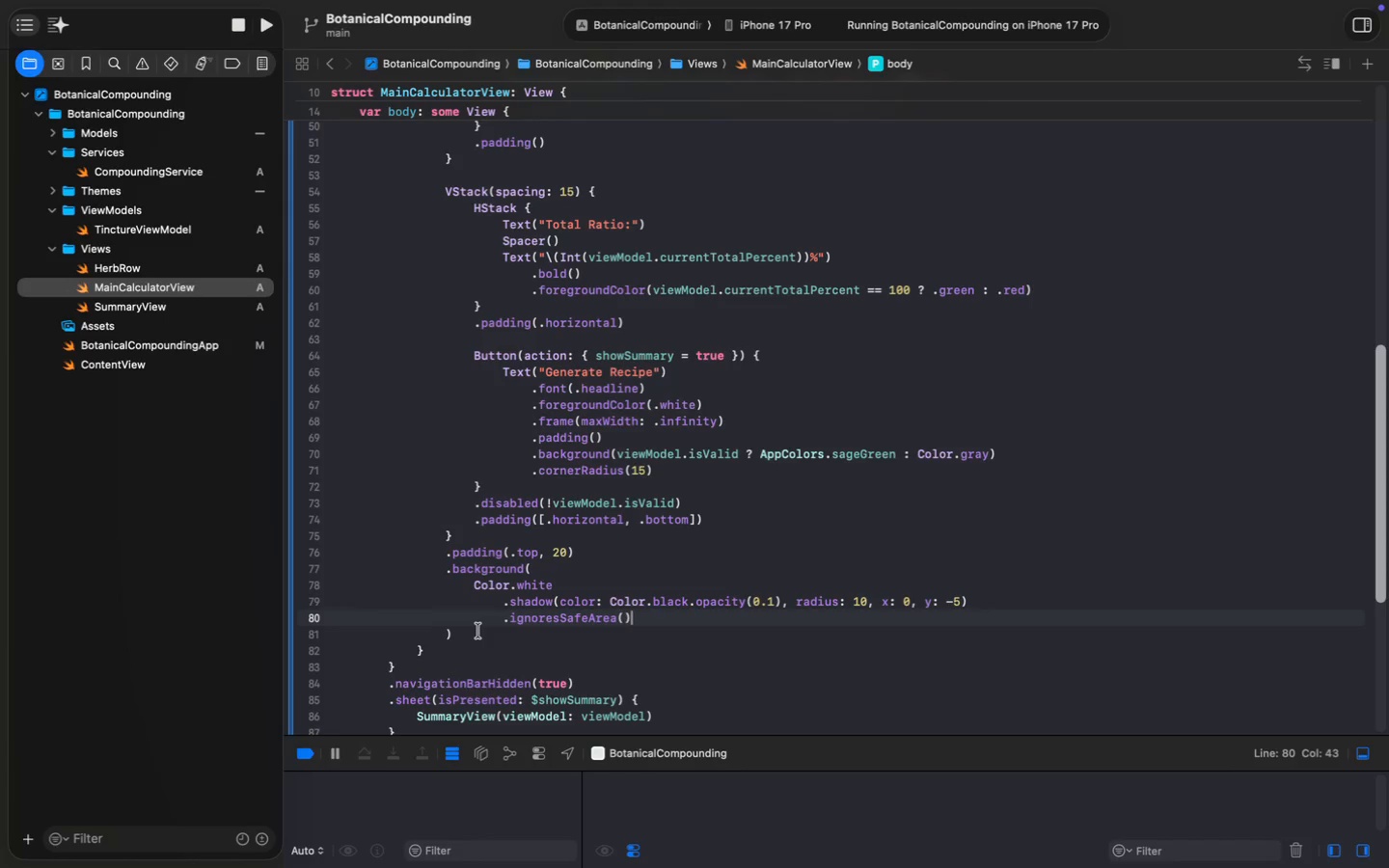 
wait(20.41)
 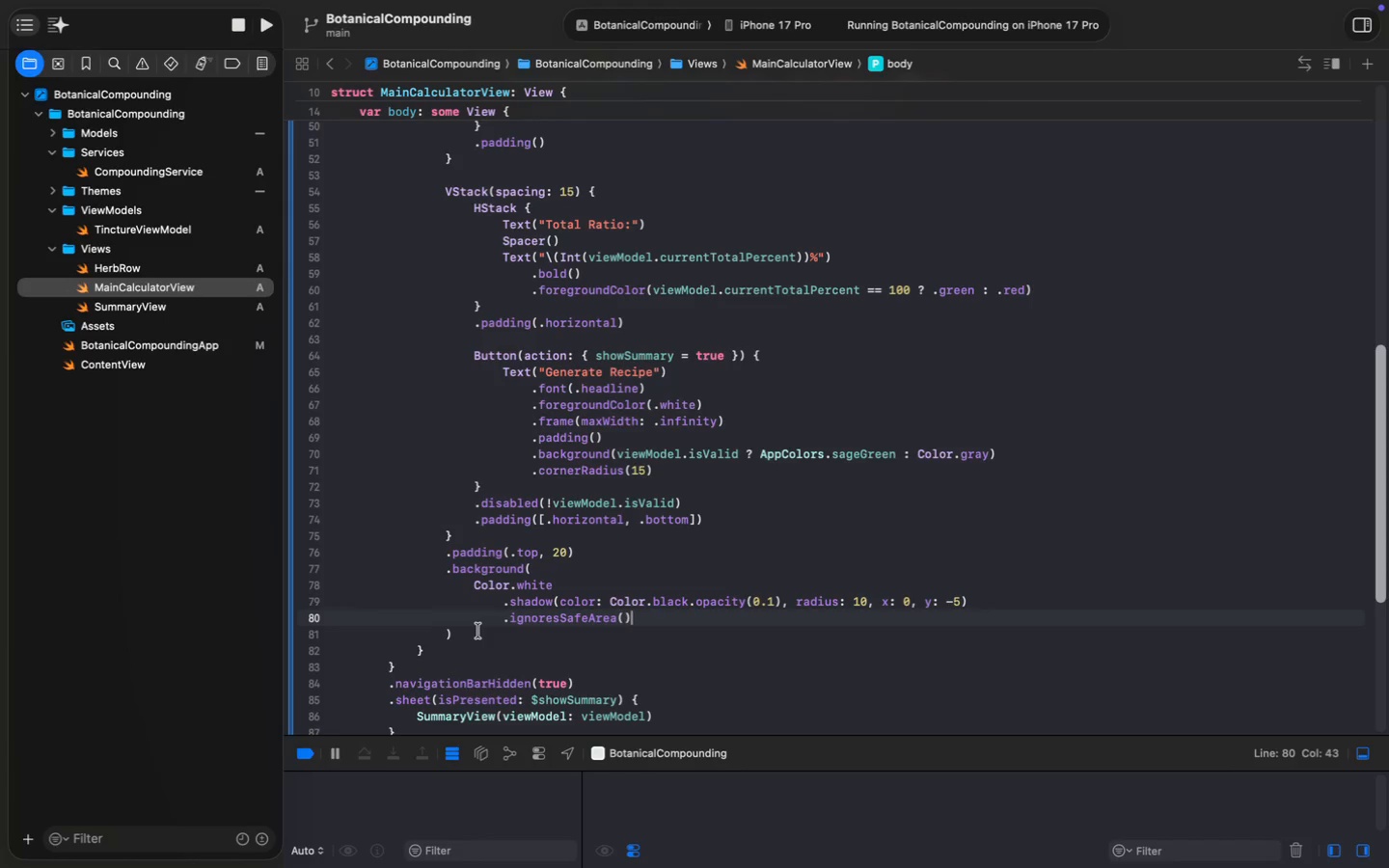 
scroll: coordinate [478, 631], scroll_direction: down, amount: 17.0
 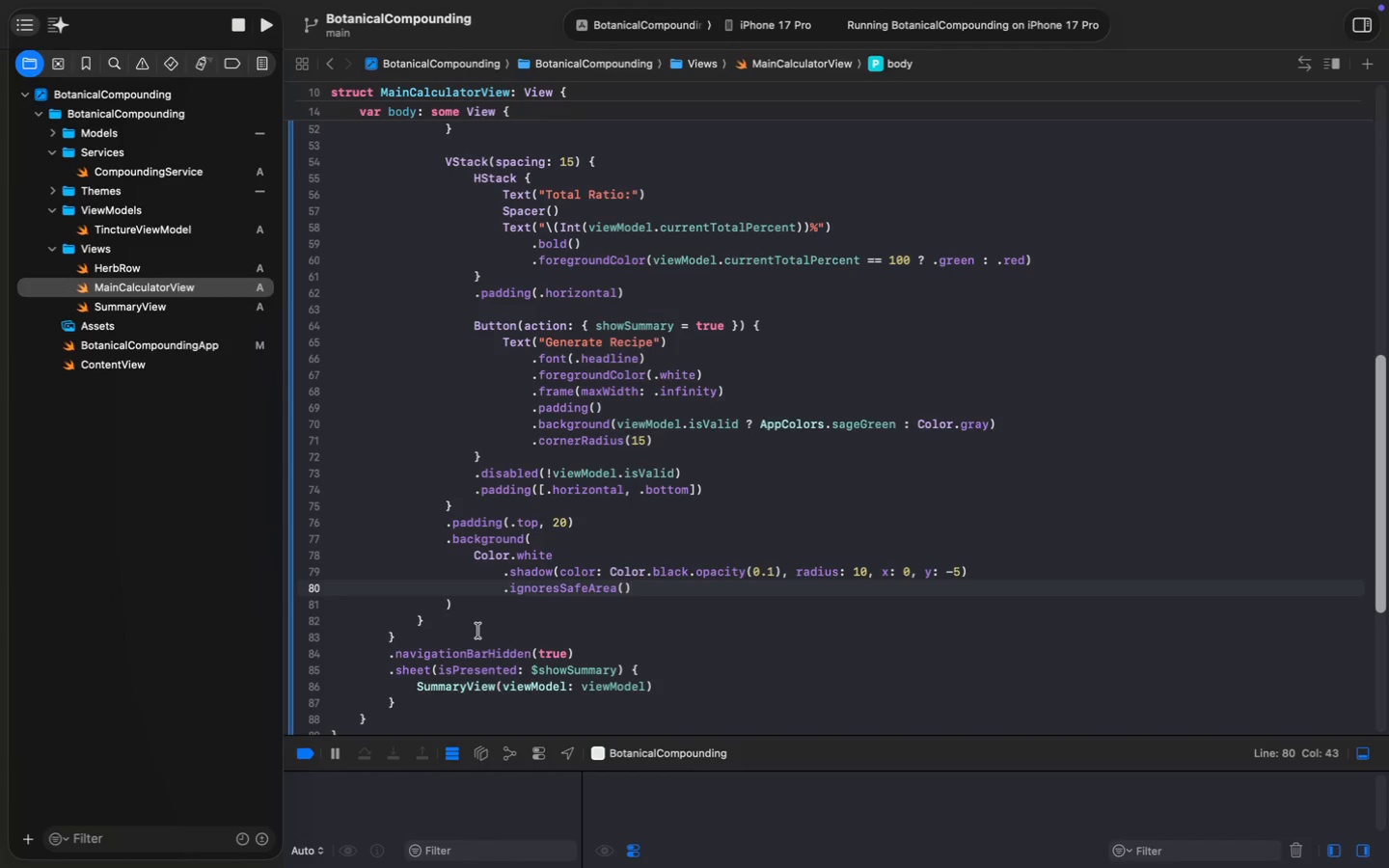 
wait(8.29)
 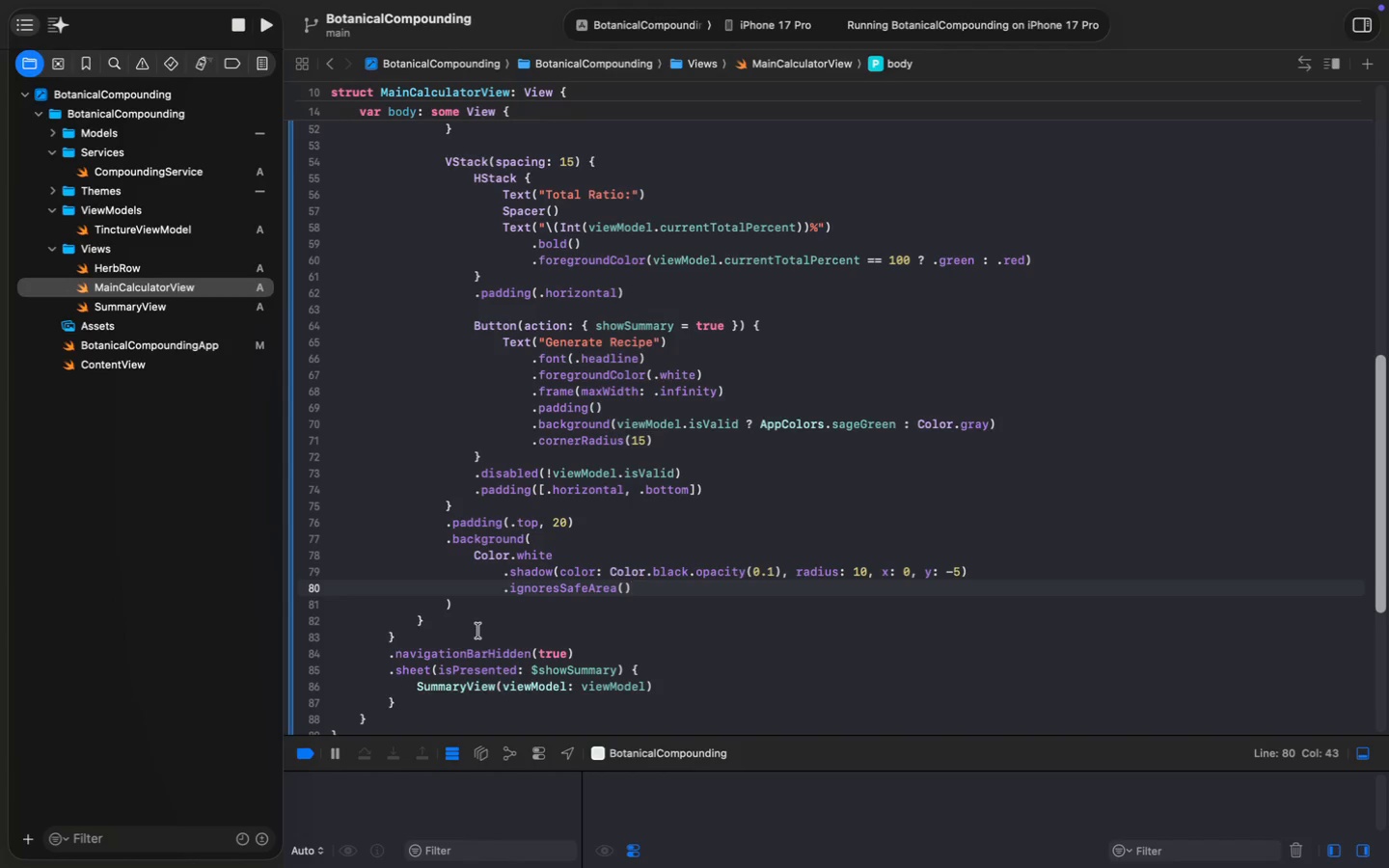 
left_click_drag(start_coordinate=[1094, 339], to_coordinate=[1103, 153])
 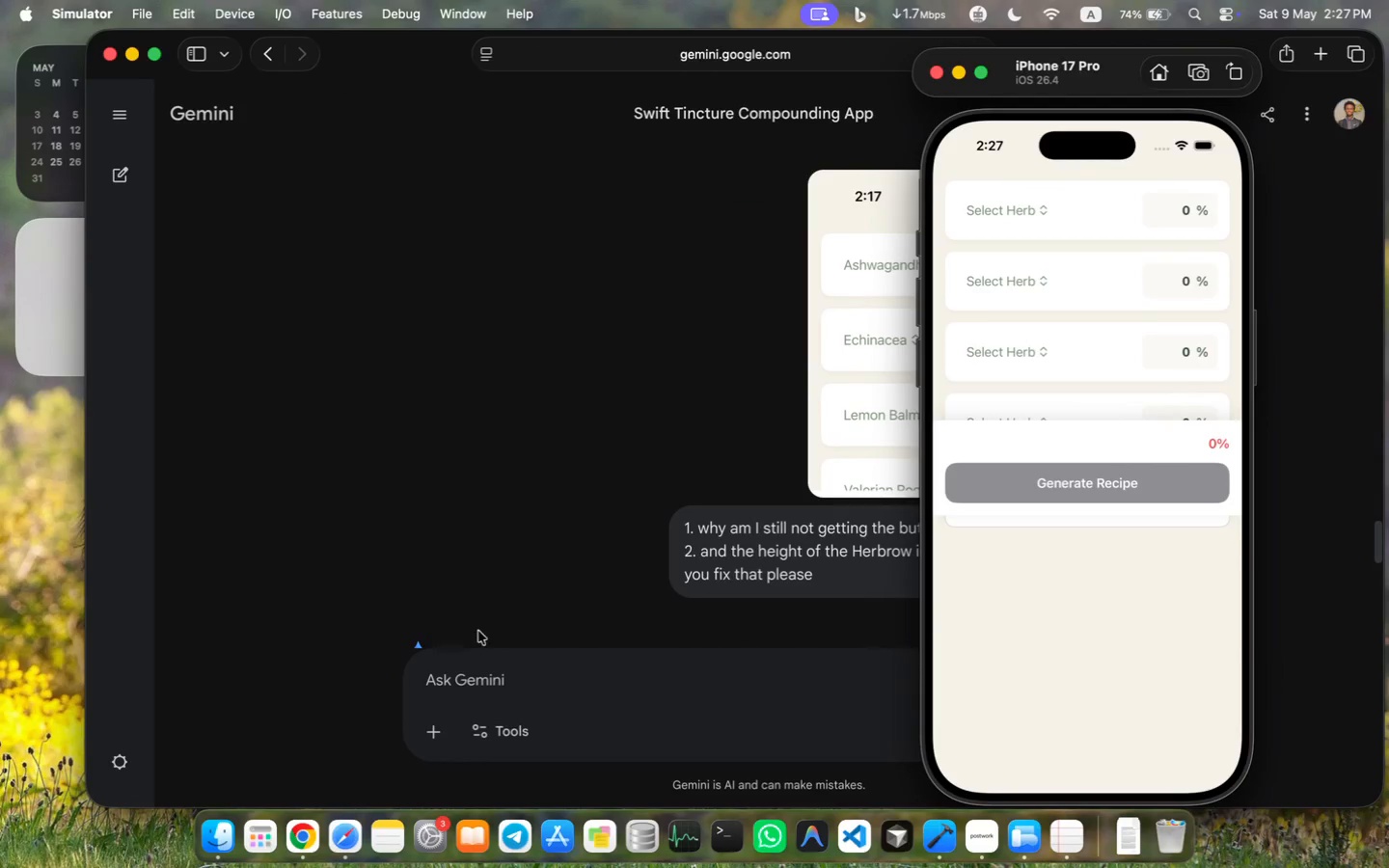 
left_click_drag(start_coordinate=[1081, 263], to_coordinate=[1083, 443])
 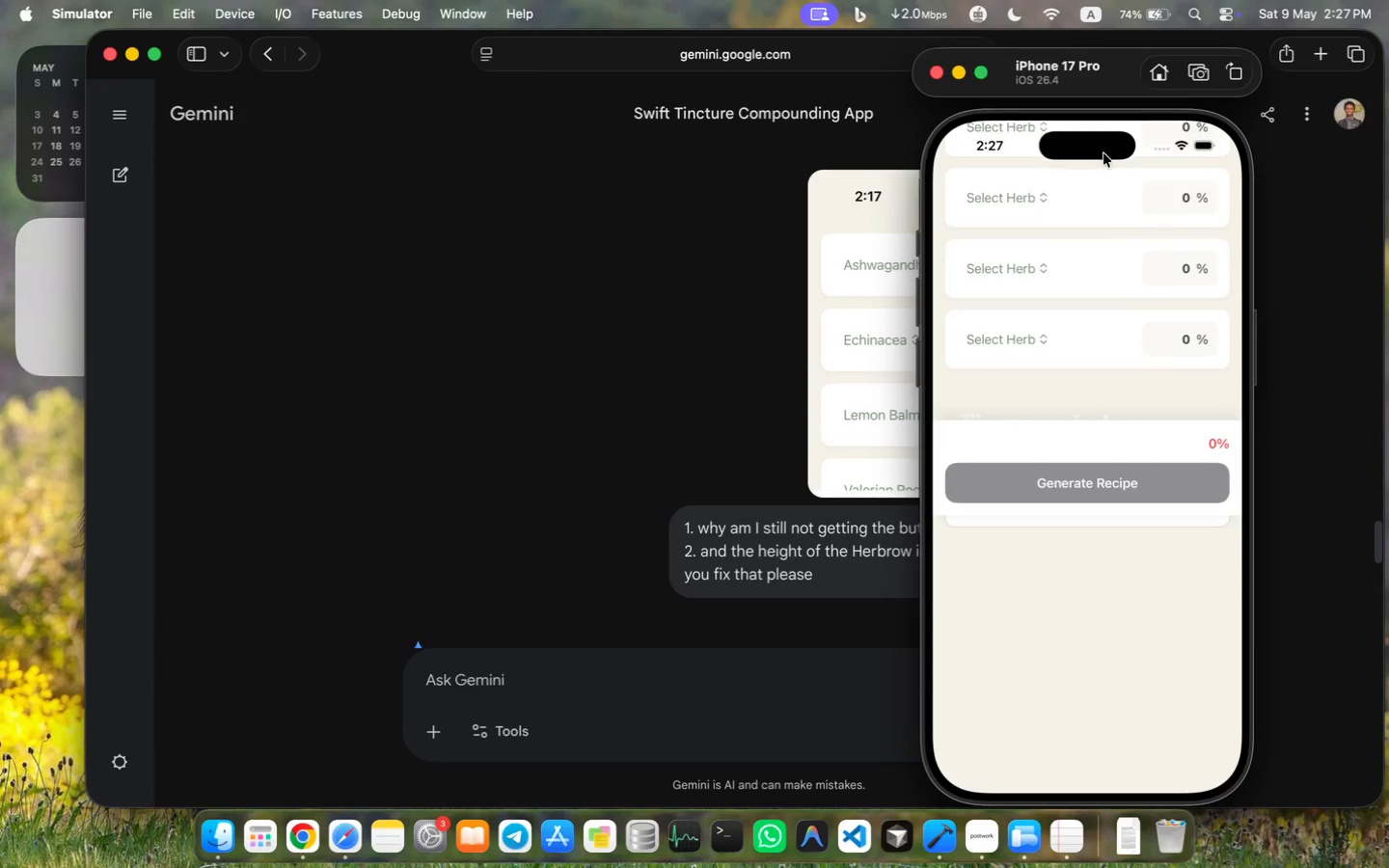 
left_click_drag(start_coordinate=[1071, 216], to_coordinate=[1076, 142])
 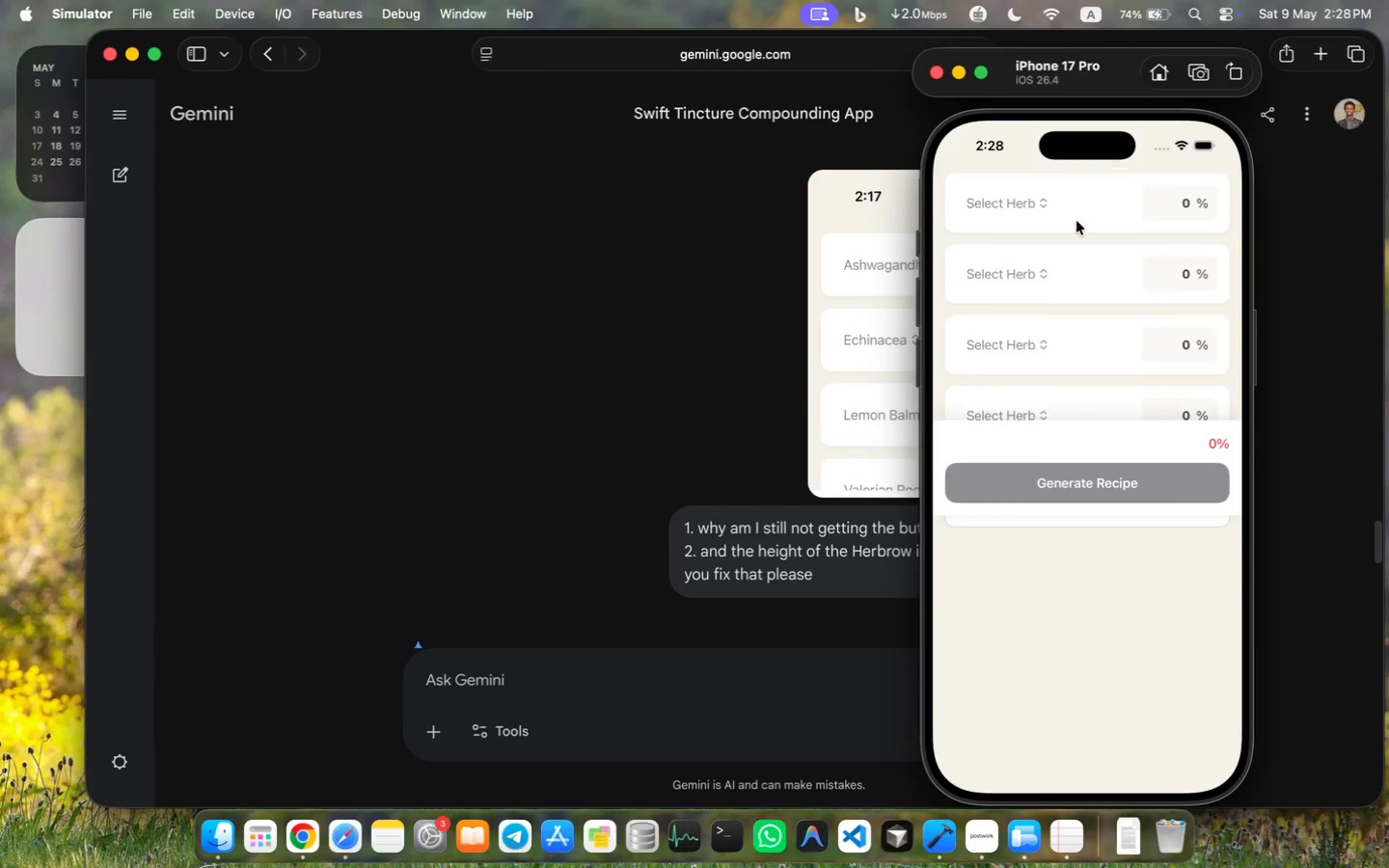 
left_click([1034, 215])
 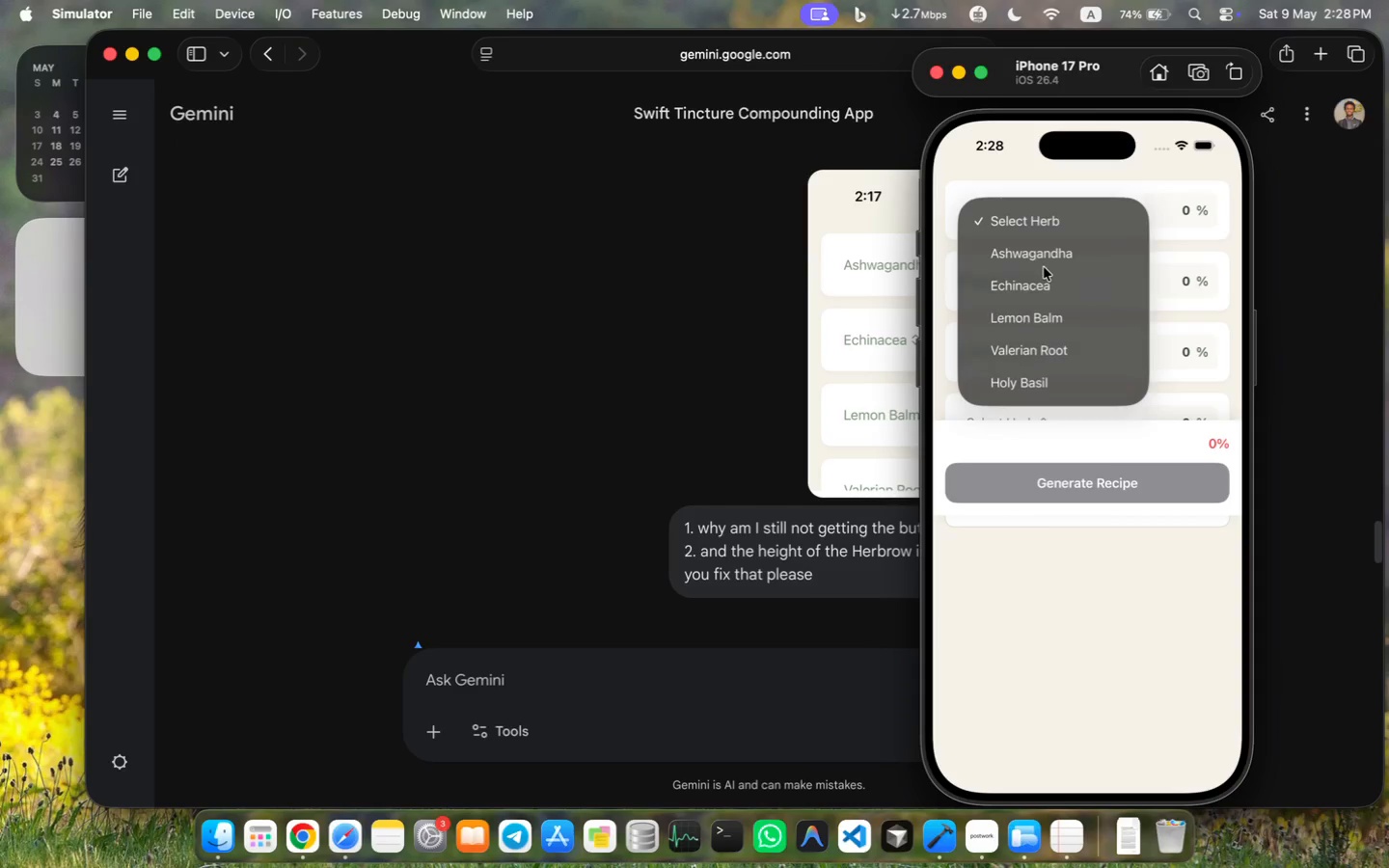 
left_click([1043, 258])
 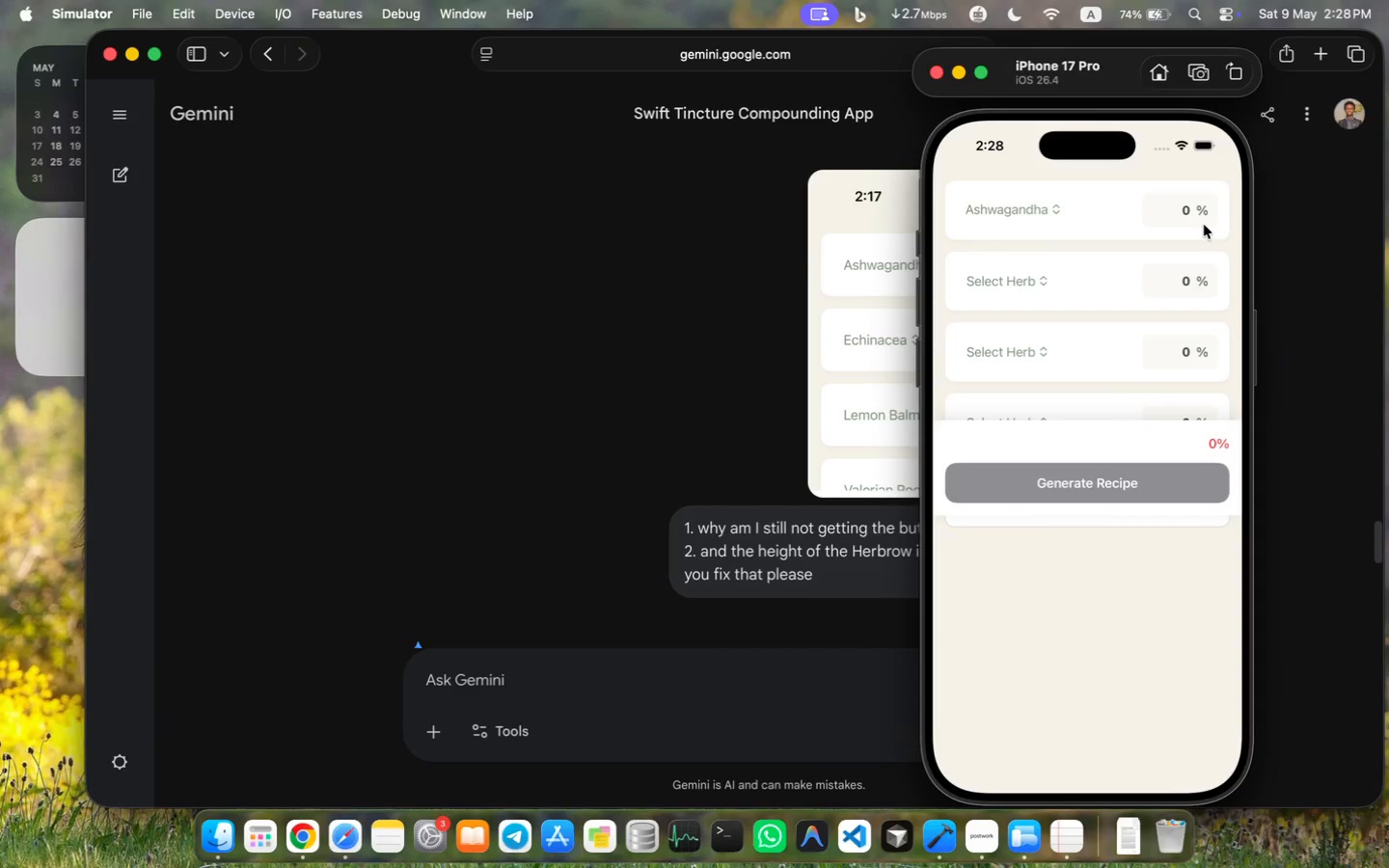 
left_click([1175, 218])
 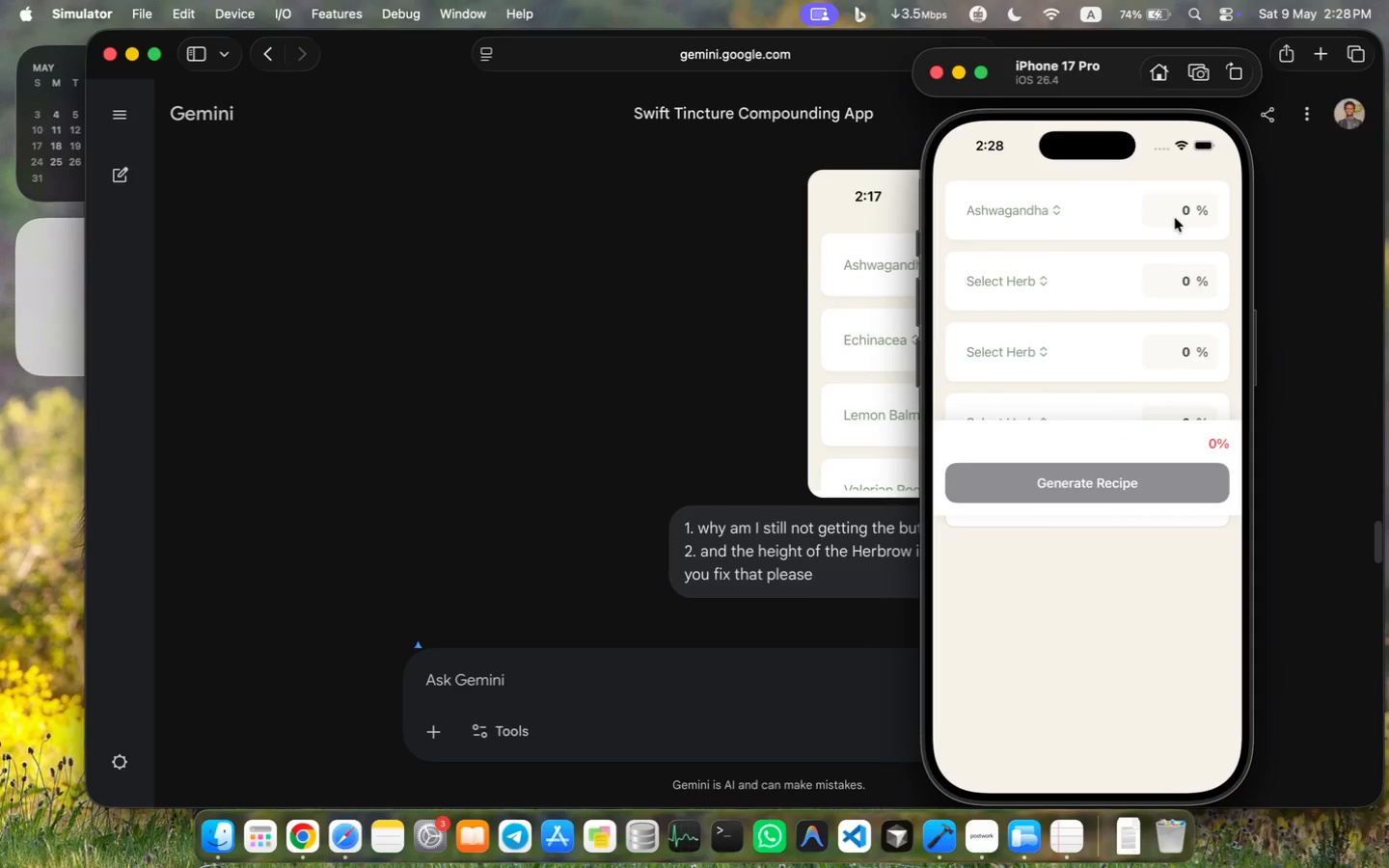 
left_click([1185, 214])
 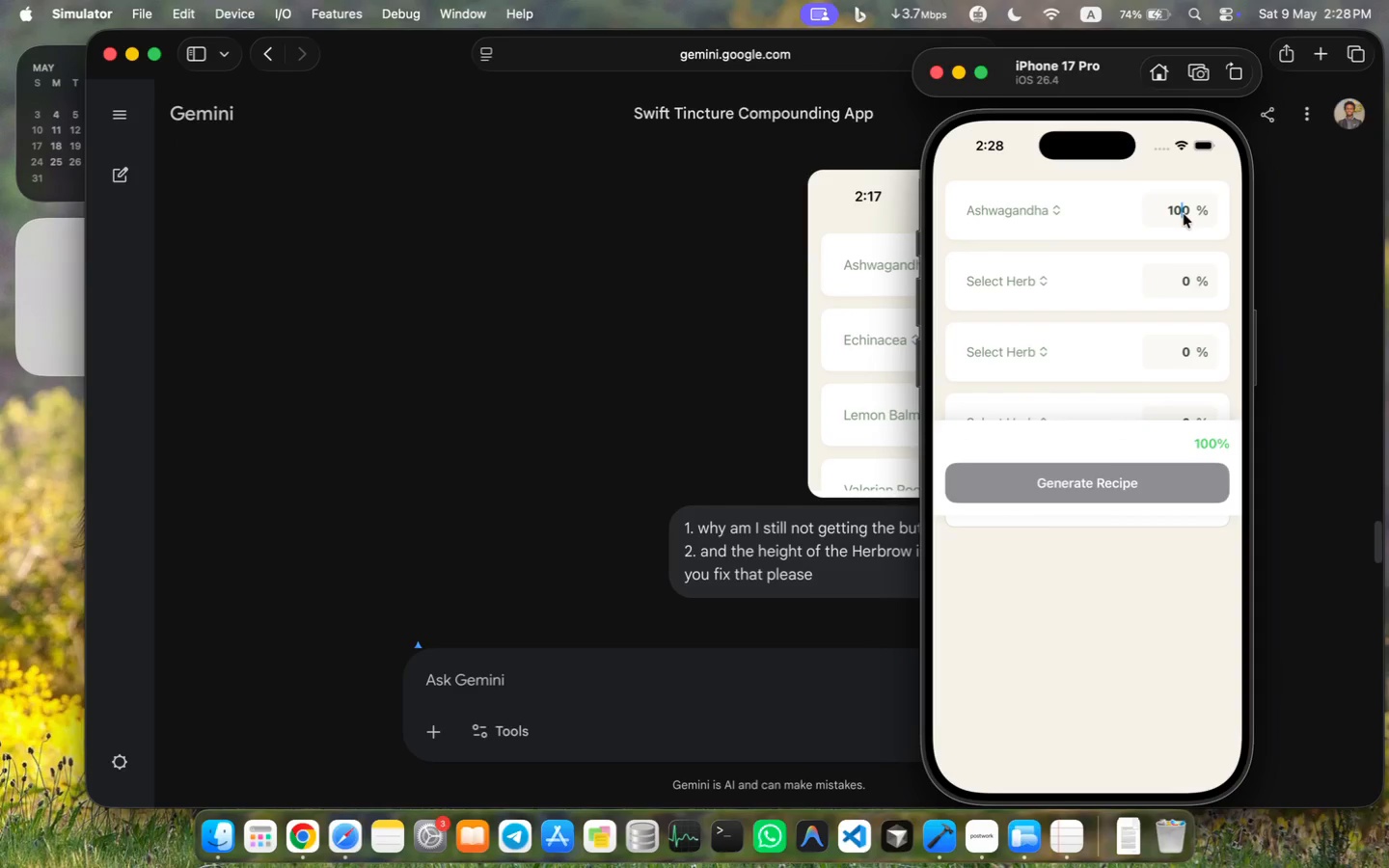 
type(10)
 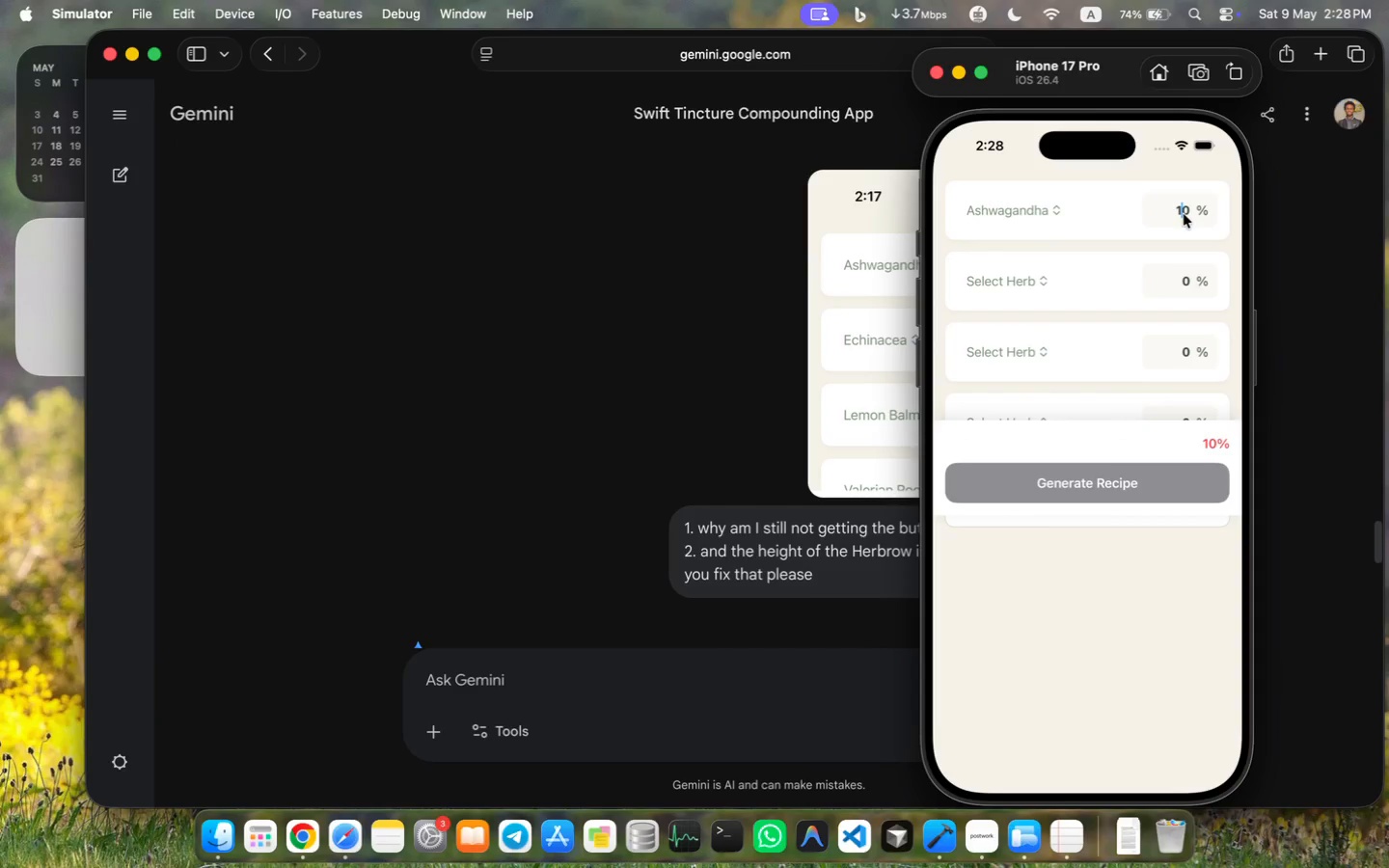 
key(Enter)
 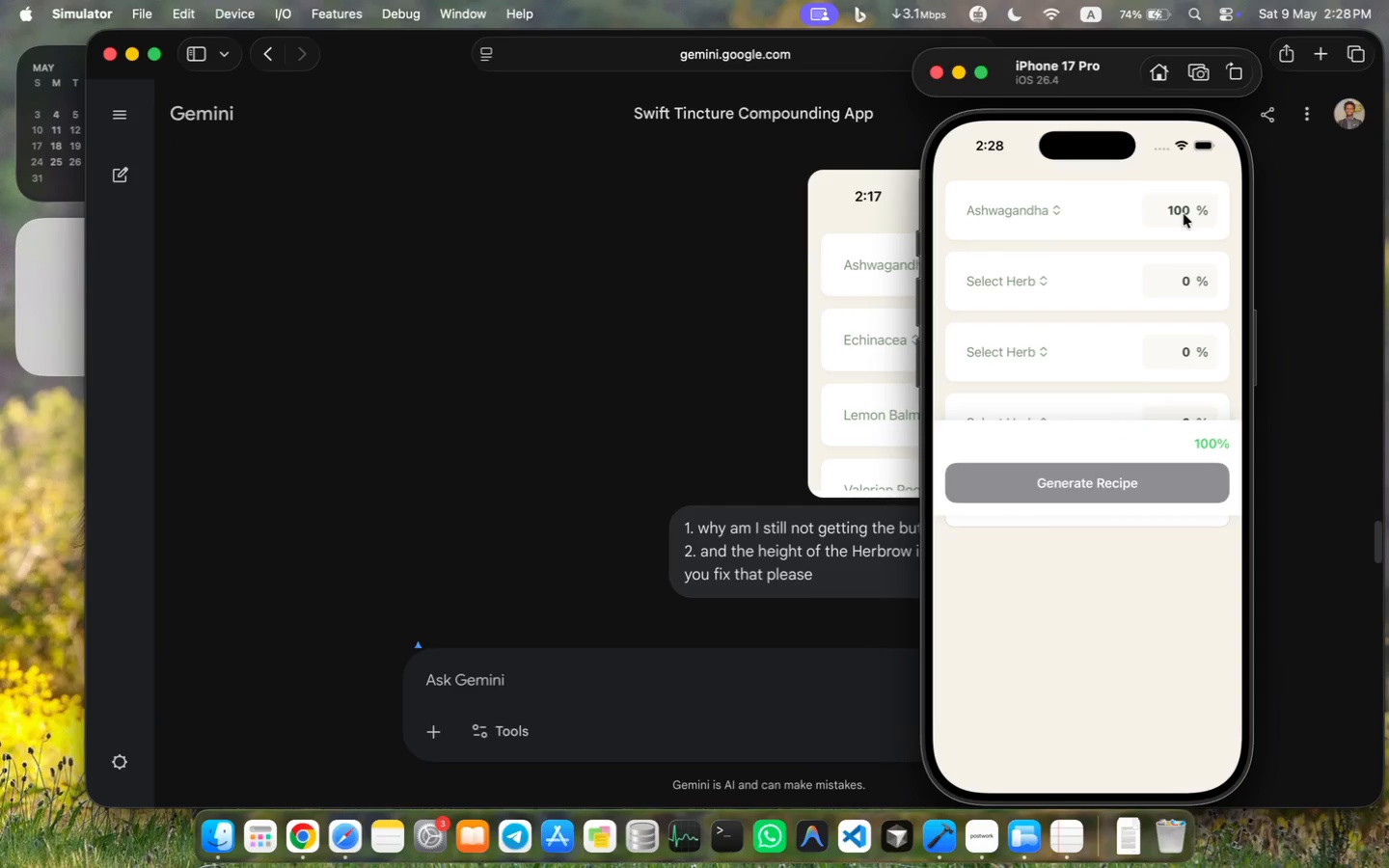 
left_click_drag(start_coordinate=[1135, 402], to_coordinate=[1160, 248])
 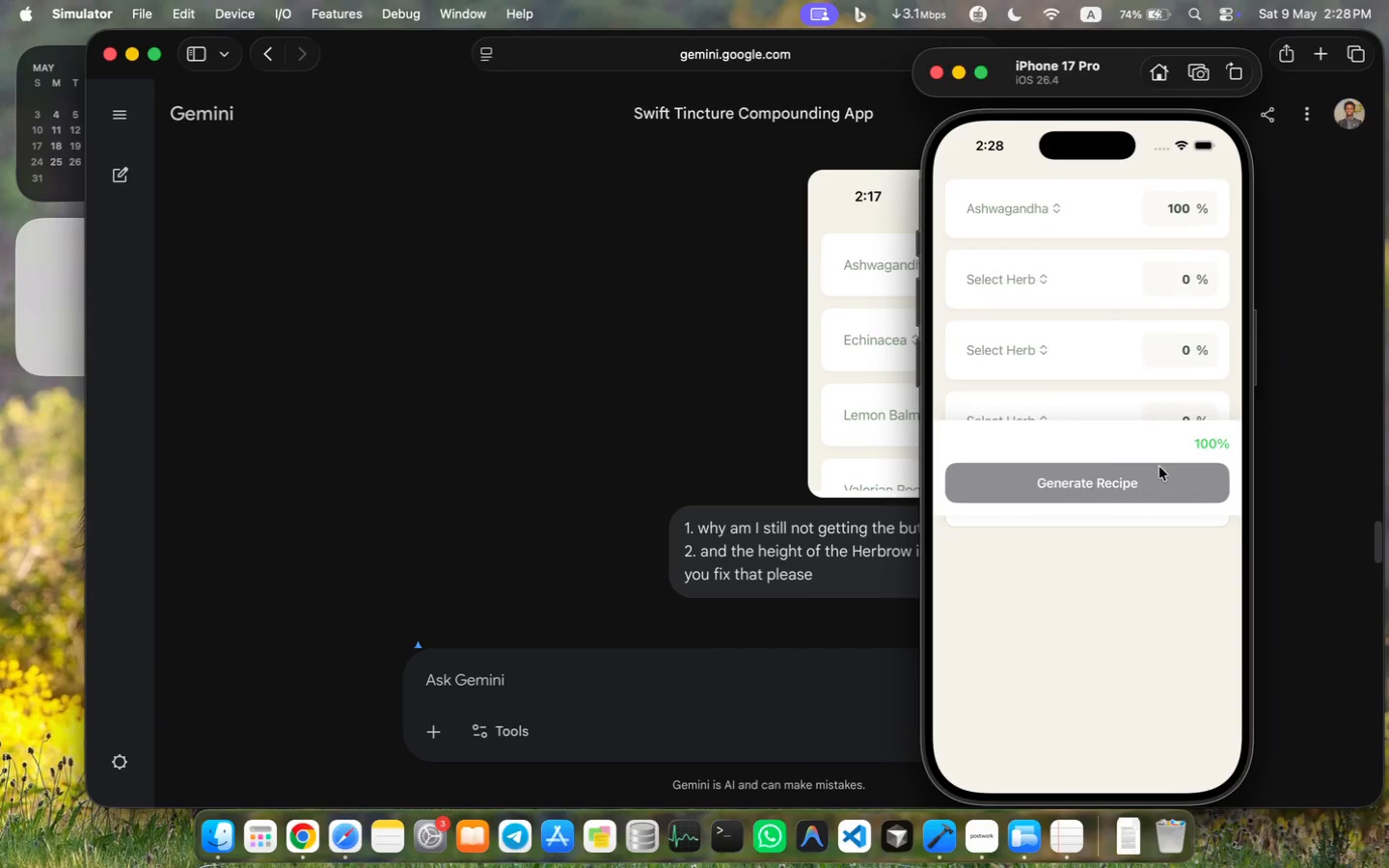 
double_click([1144, 485])
 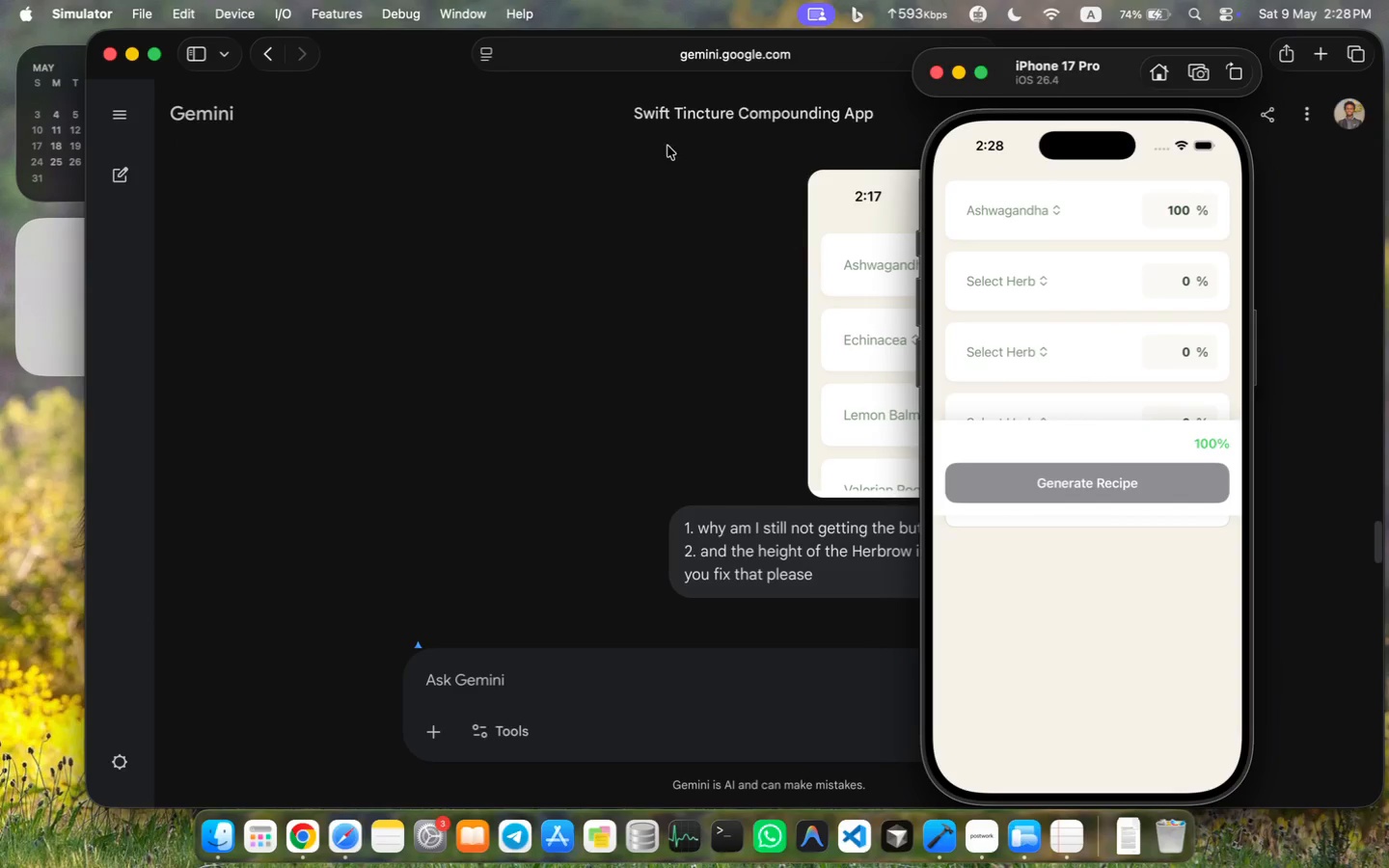 
wait(6.02)
 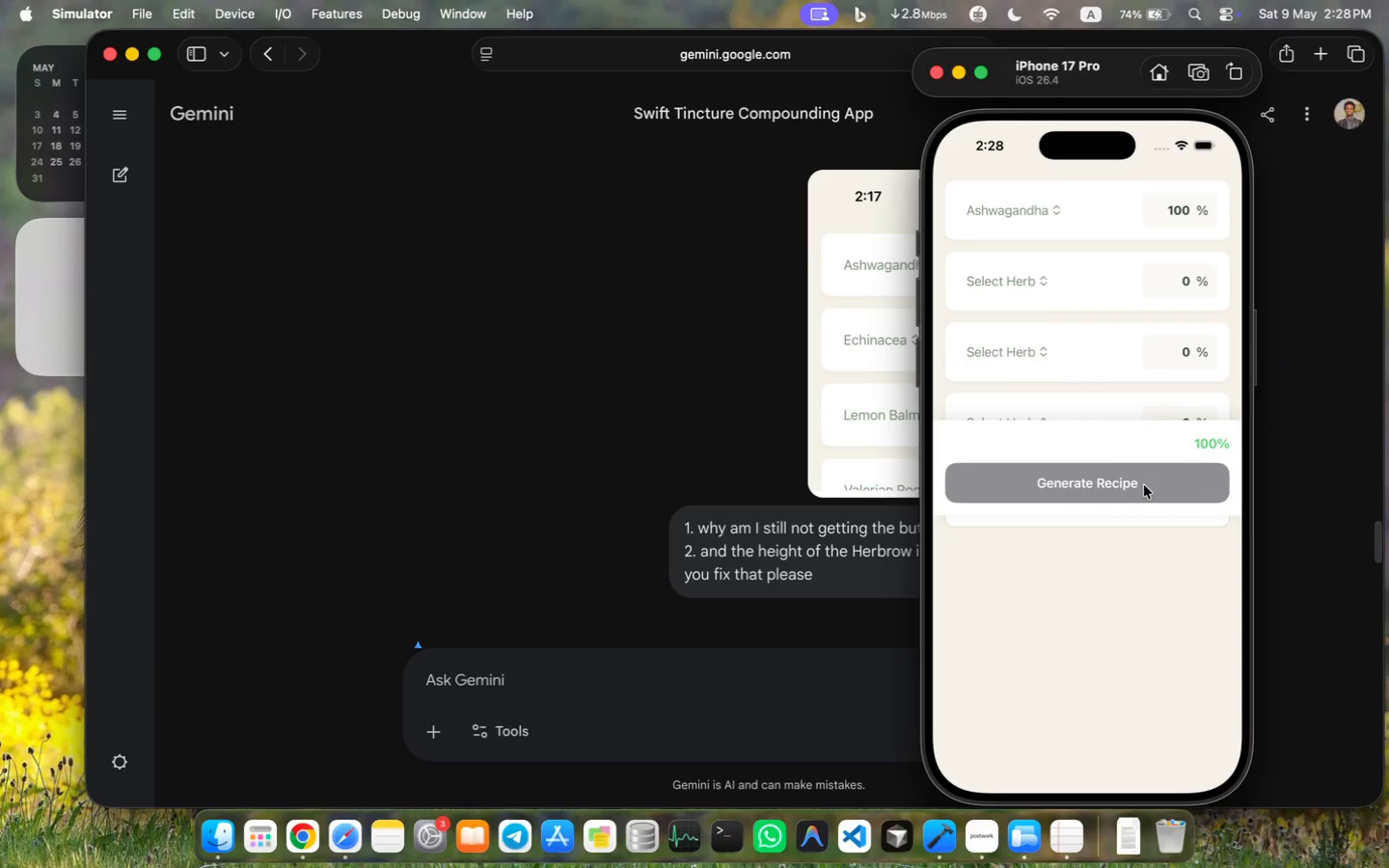 
left_click([1328, 59])